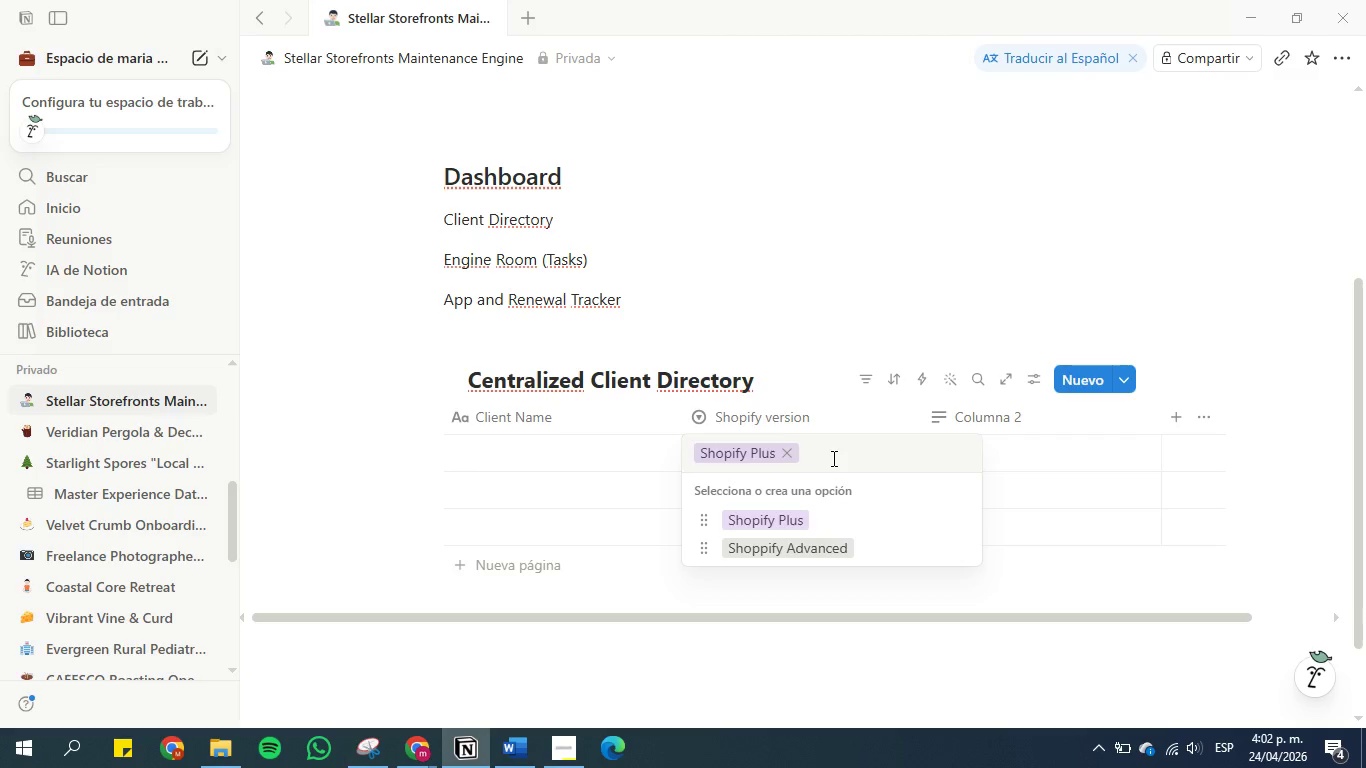 
type(Shopify Basic)
 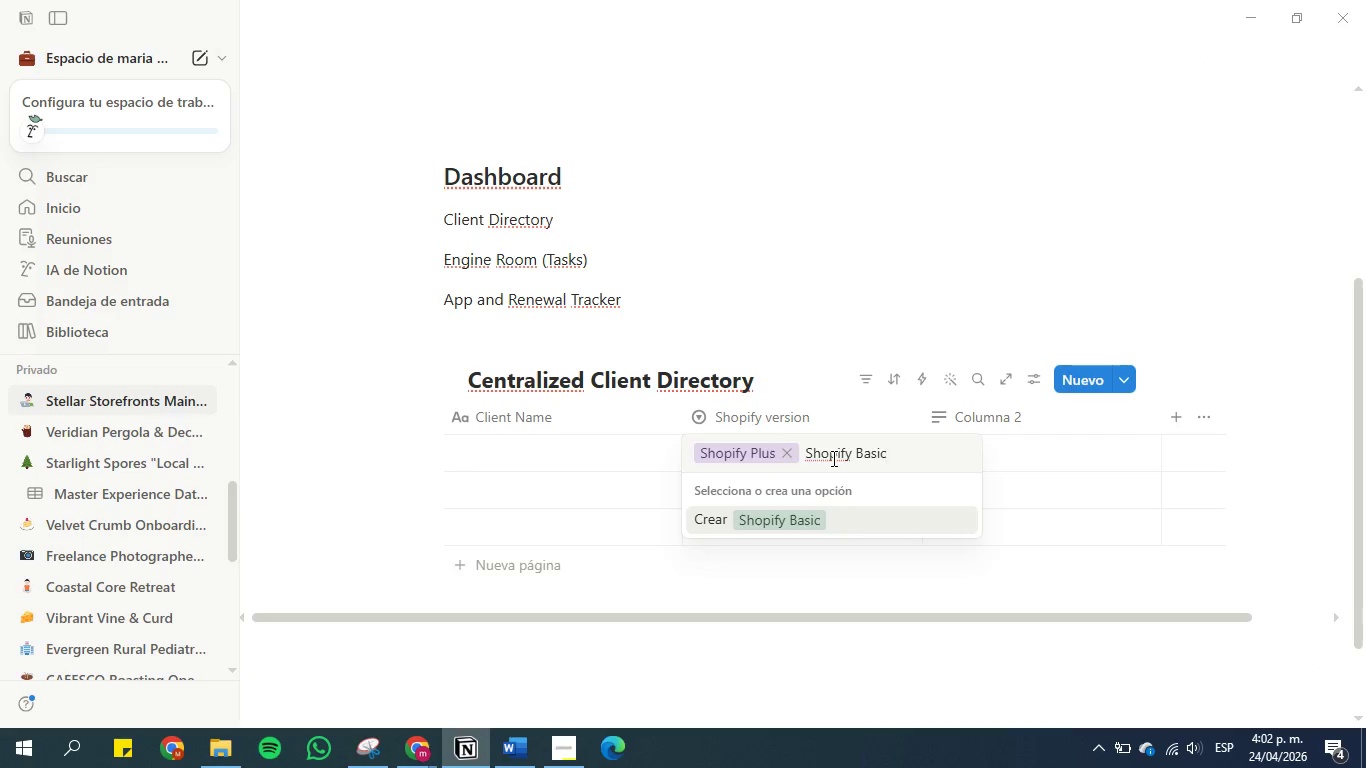 
key(Enter)
 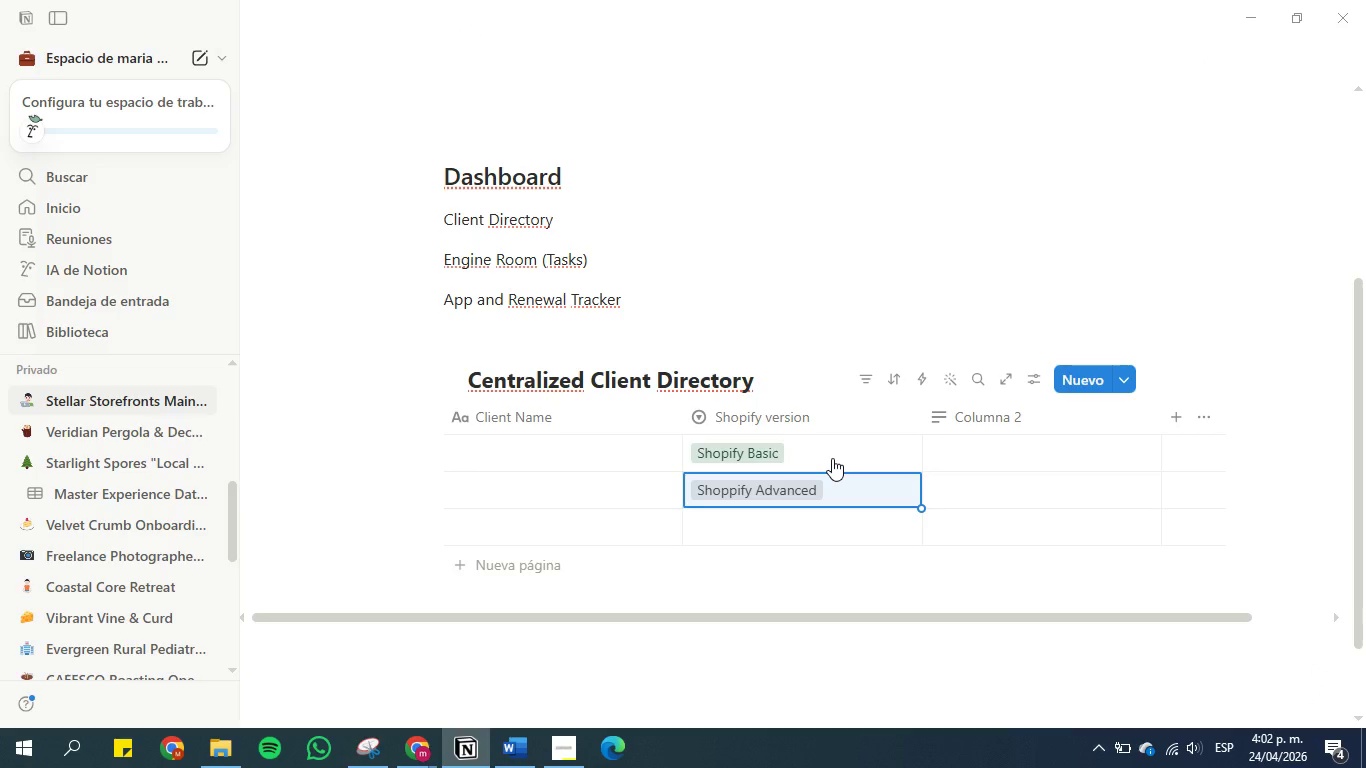 
left_click([832, 458])
 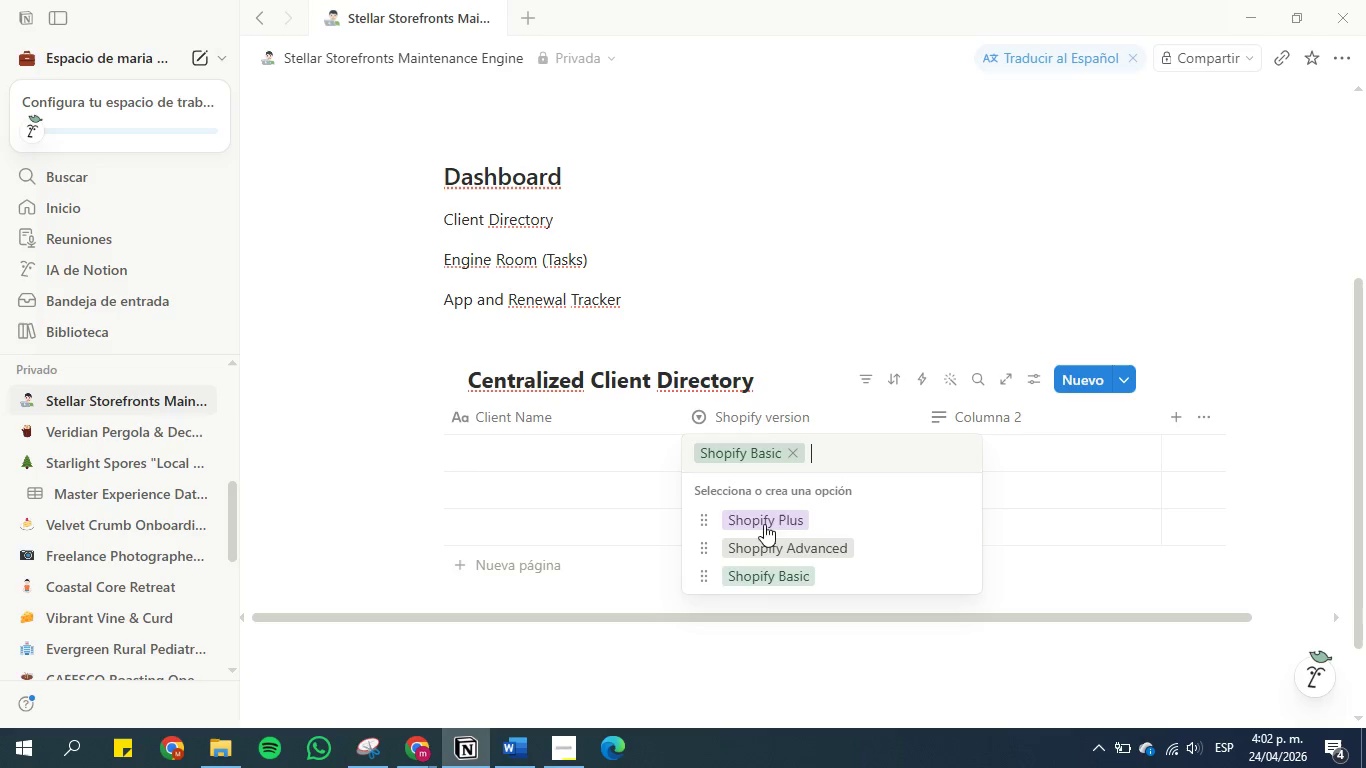 
left_click_drag(start_coordinate=[706, 578], to_coordinate=[691, 521])
 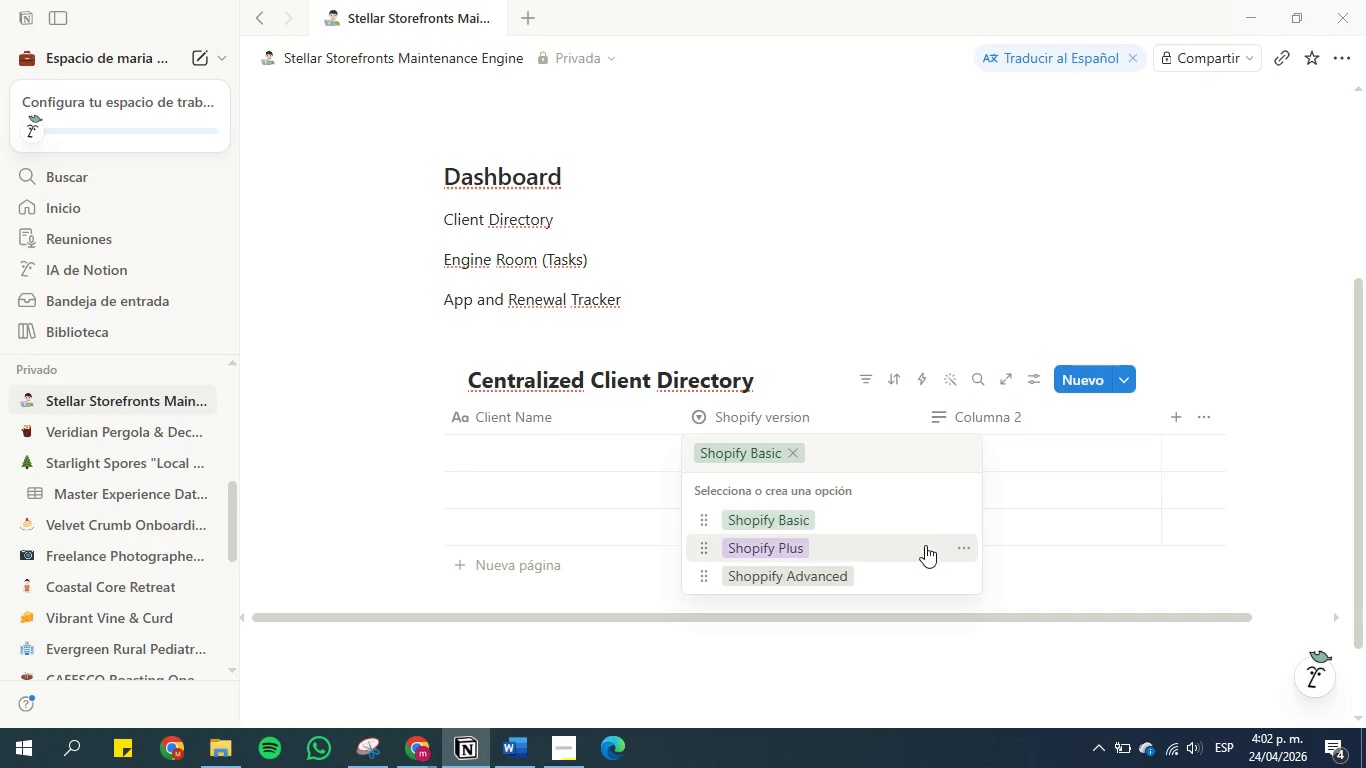 
left_click([962, 525])
 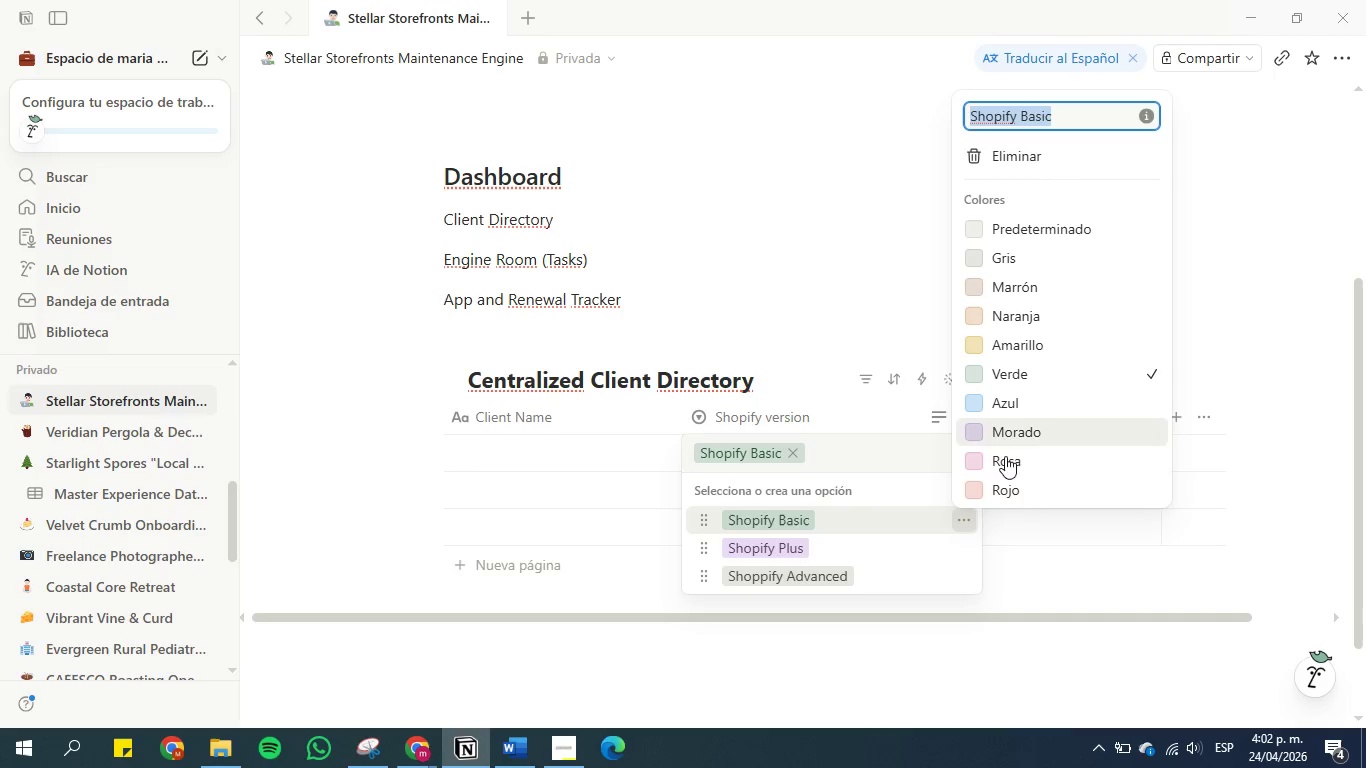 
left_click([1009, 470])
 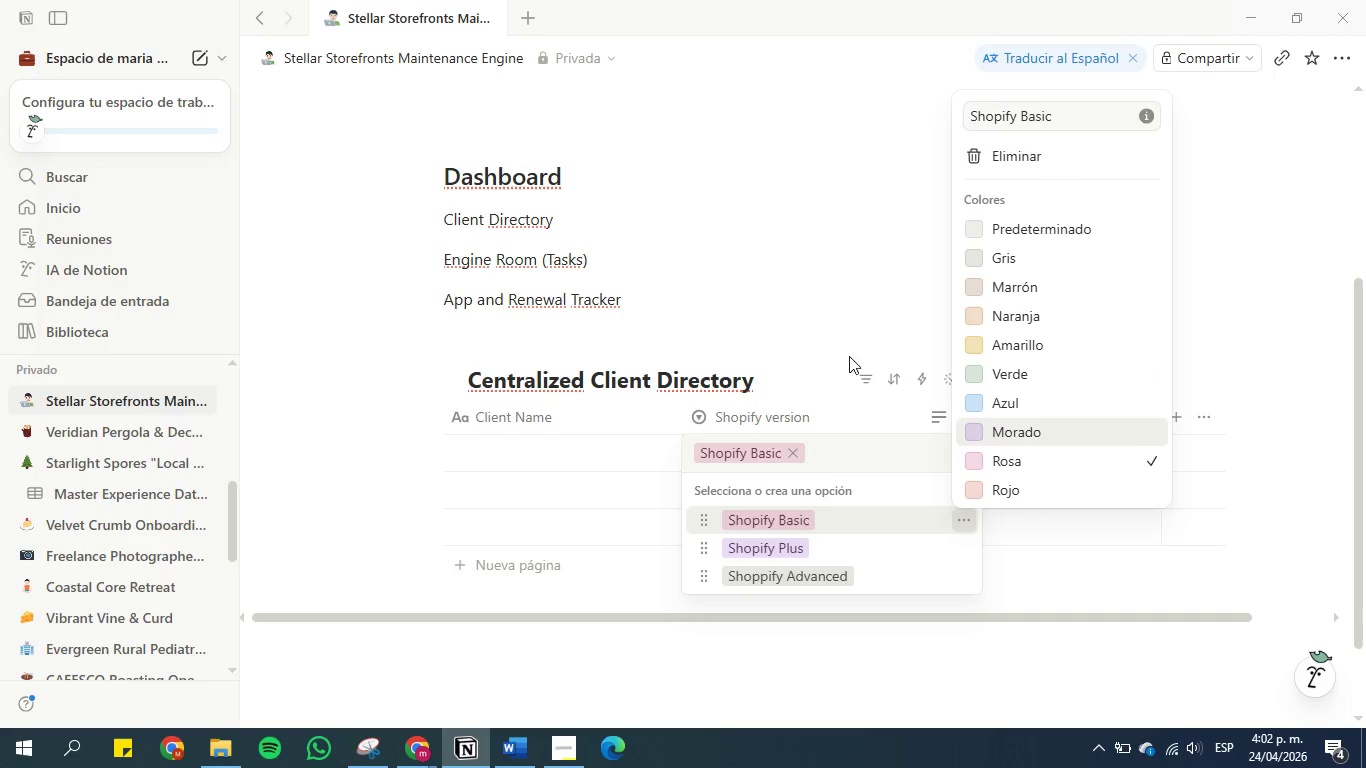 
left_click([842, 345])
 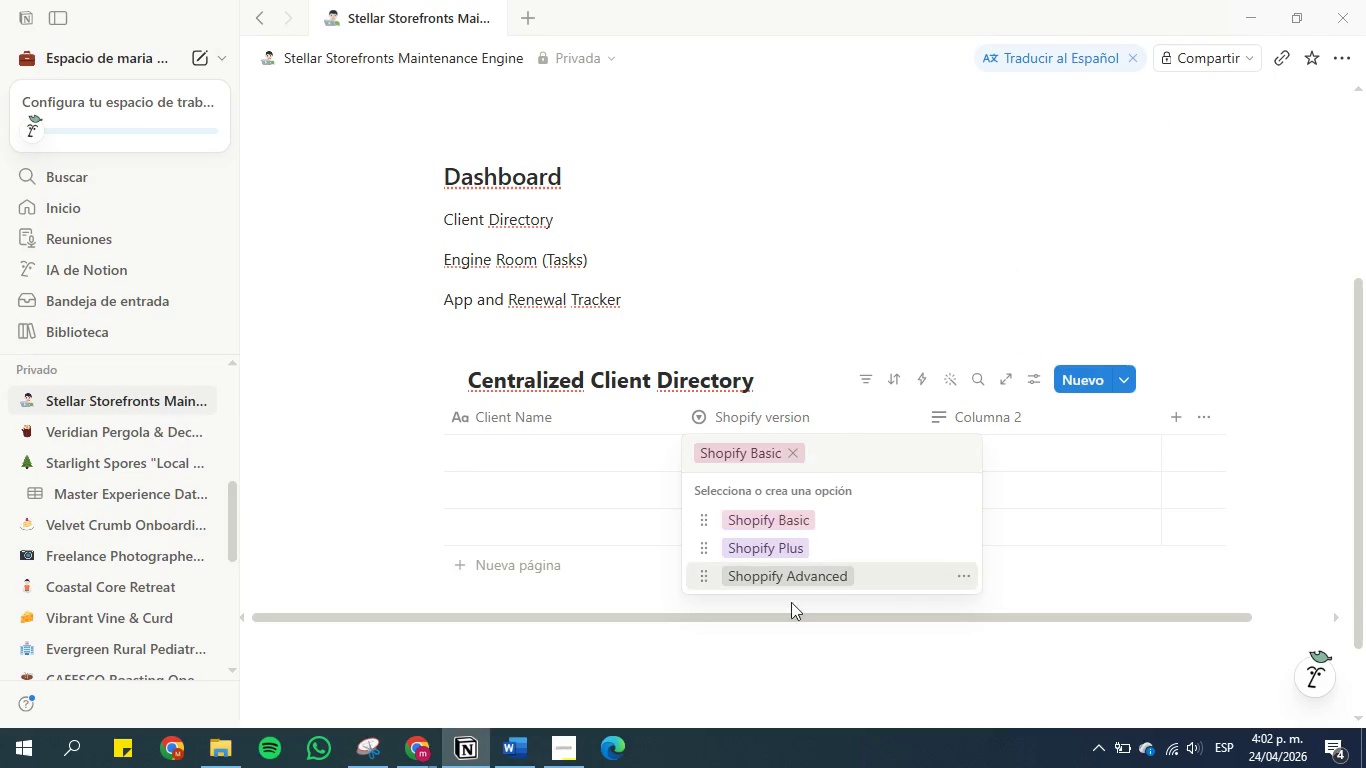 
left_click([787, 636])
 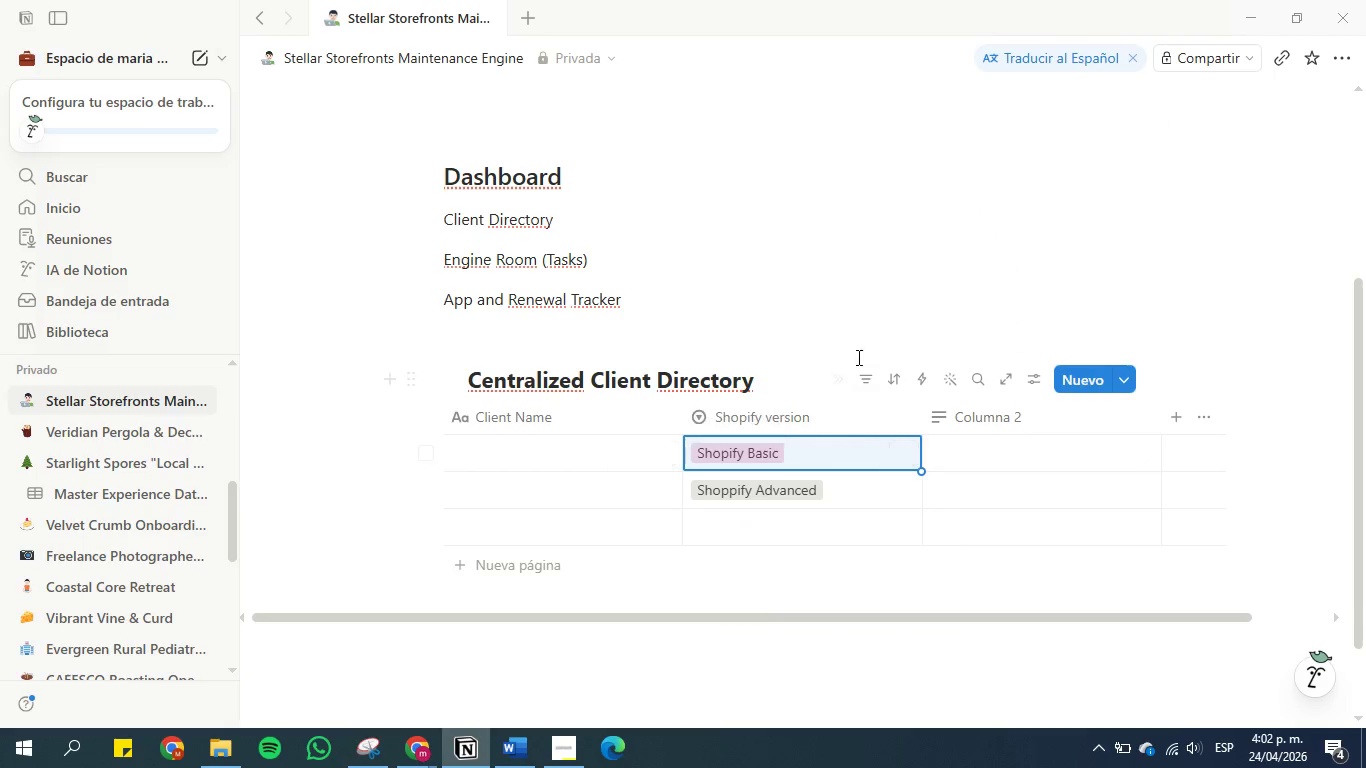 
left_click([835, 334])
 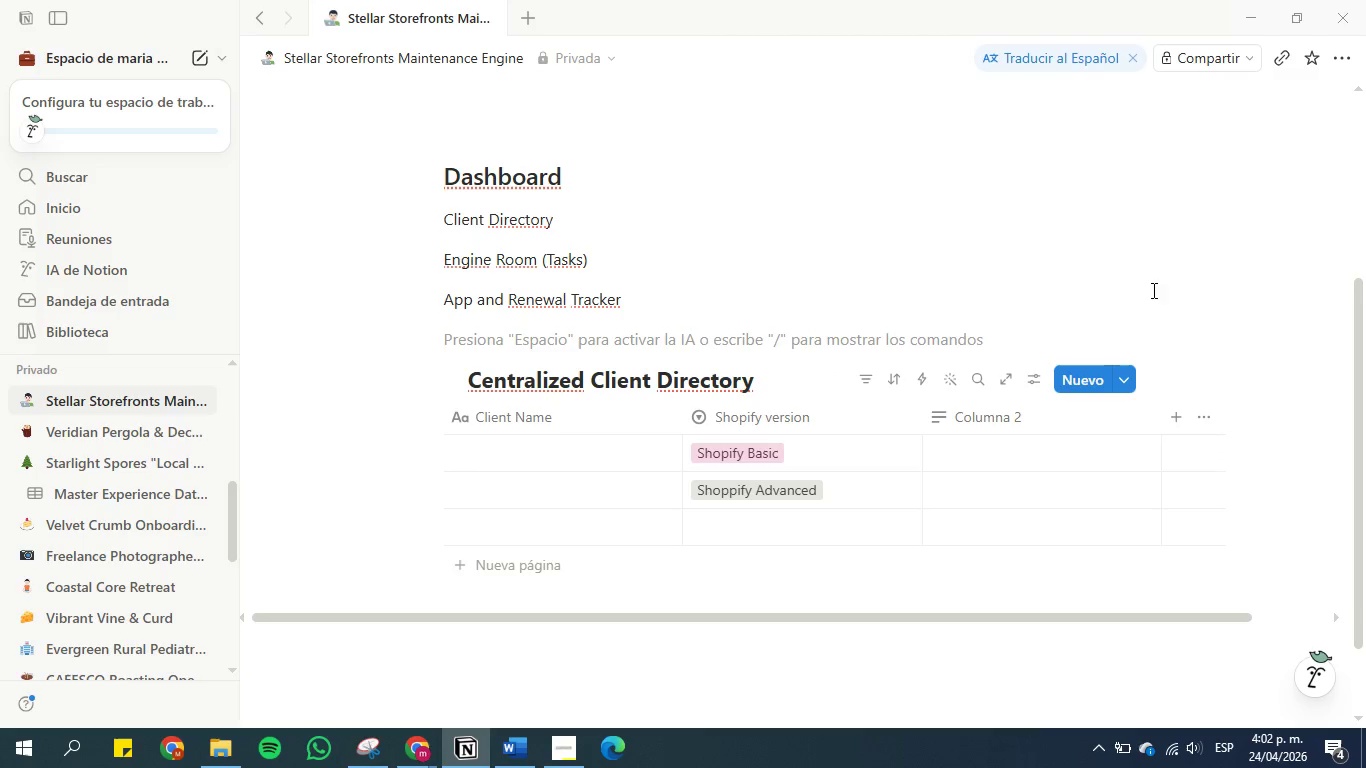 
left_click([513, 743])
 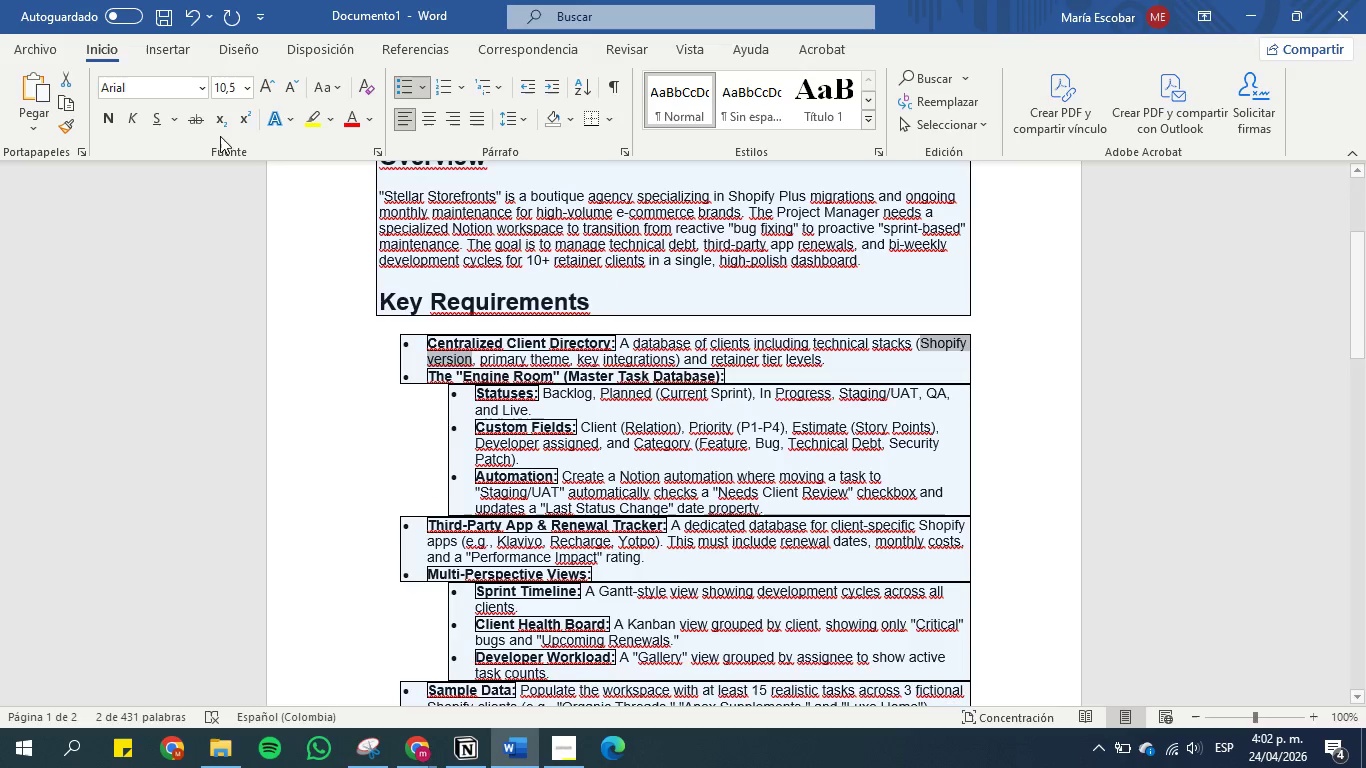 
left_click([307, 118])
 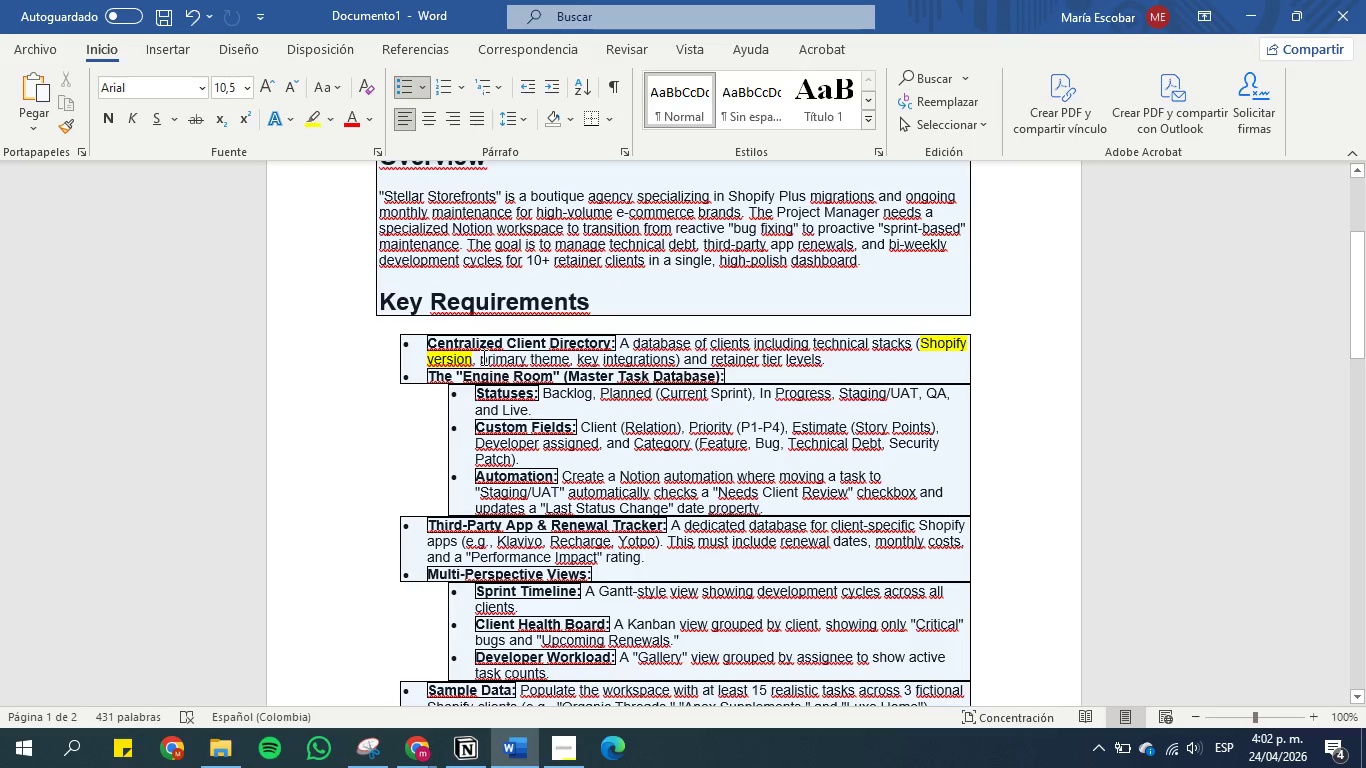 
left_click_drag(start_coordinate=[481, 357], to_coordinate=[555, 359])
 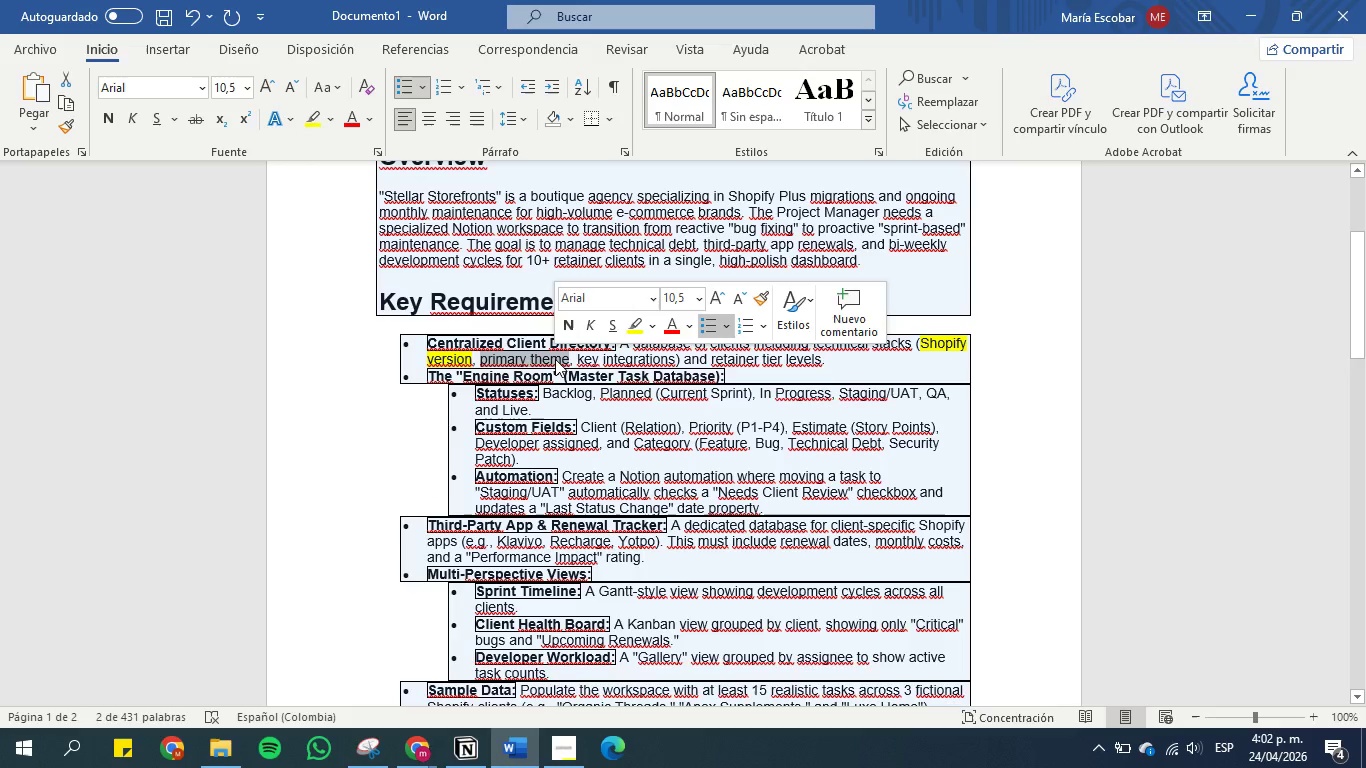 
key(Control+C)
 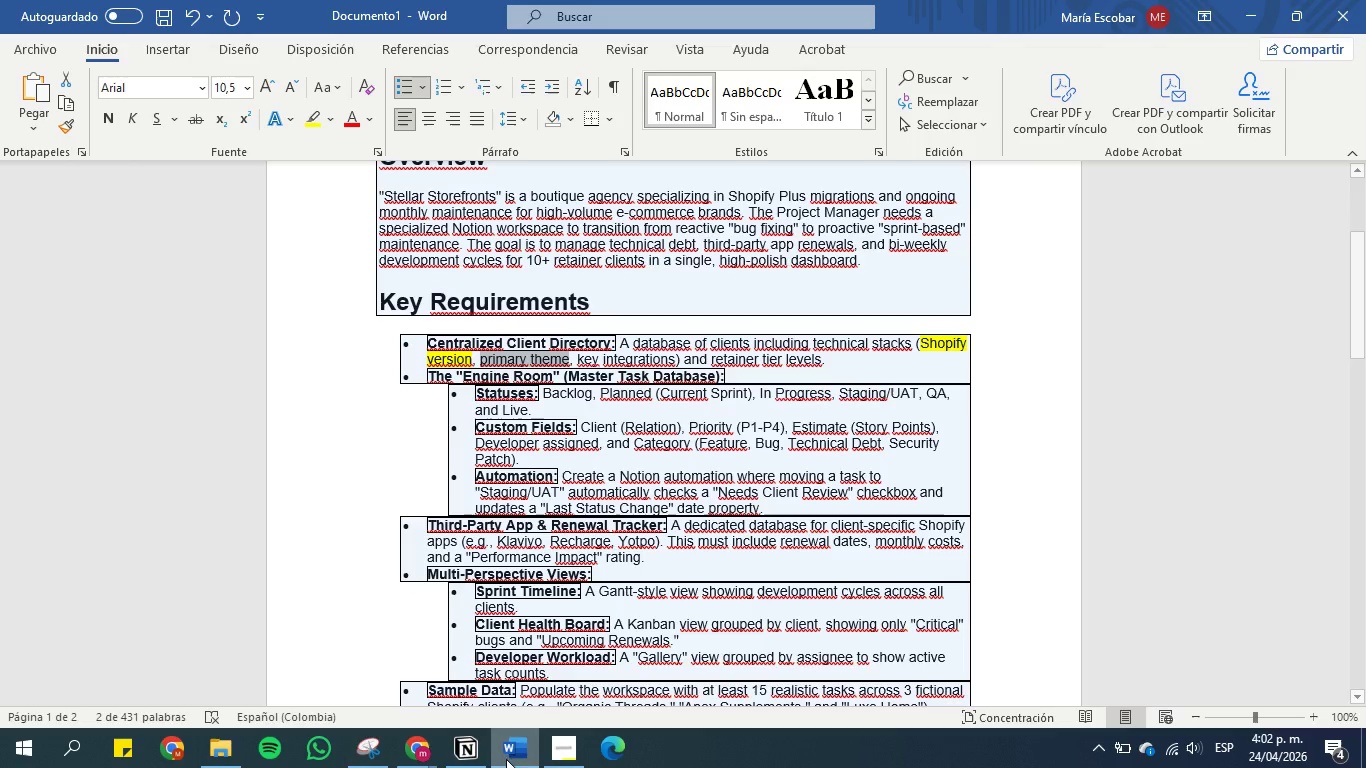 
left_click([470, 750])
 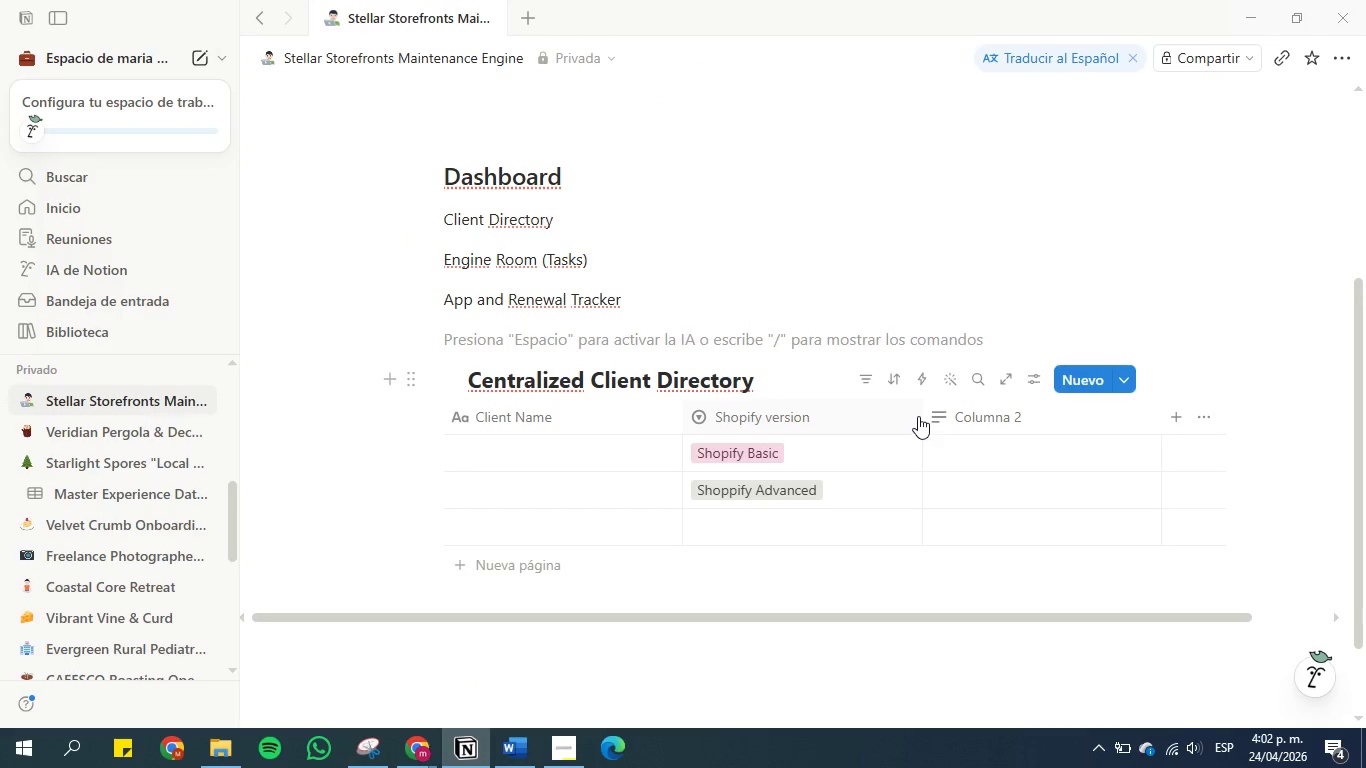 
left_click_drag(start_coordinate=[920, 416], to_coordinate=[835, 416])
 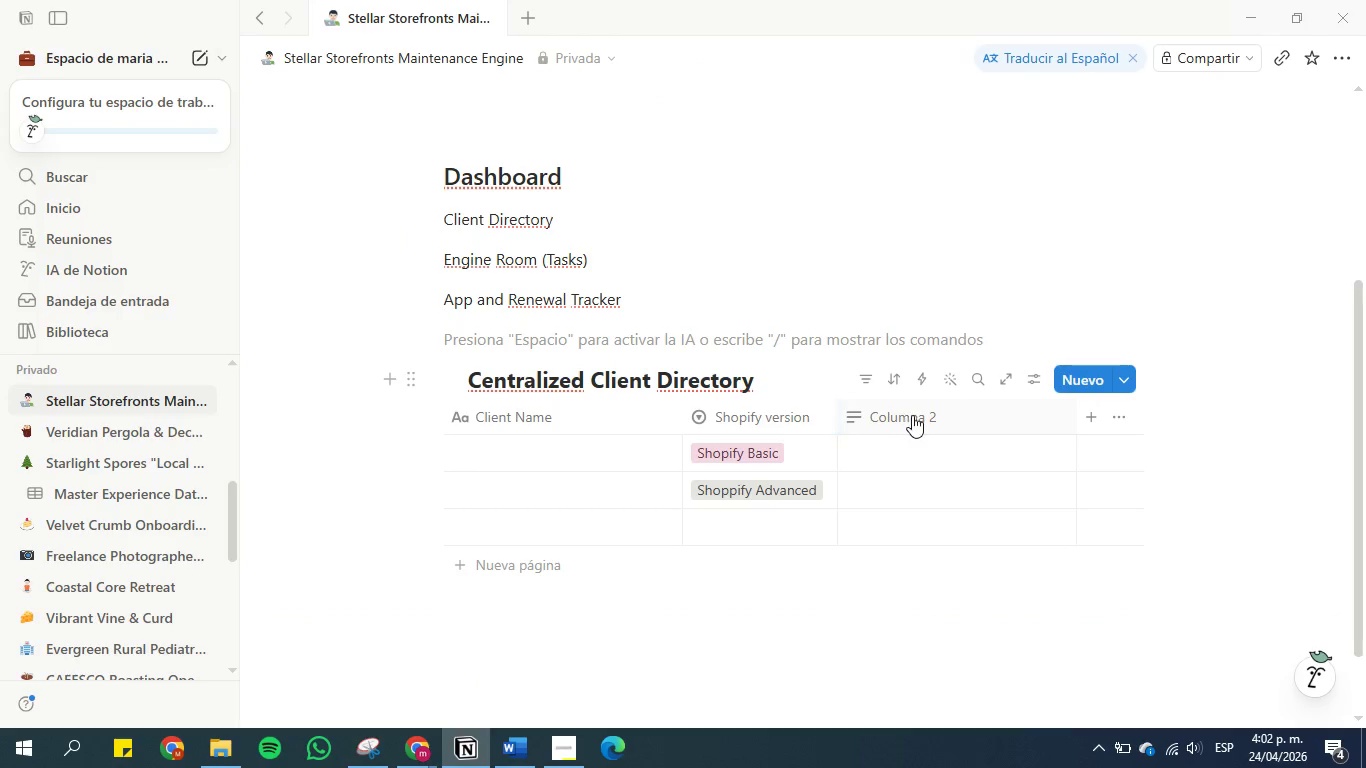 
left_click([913, 415])
 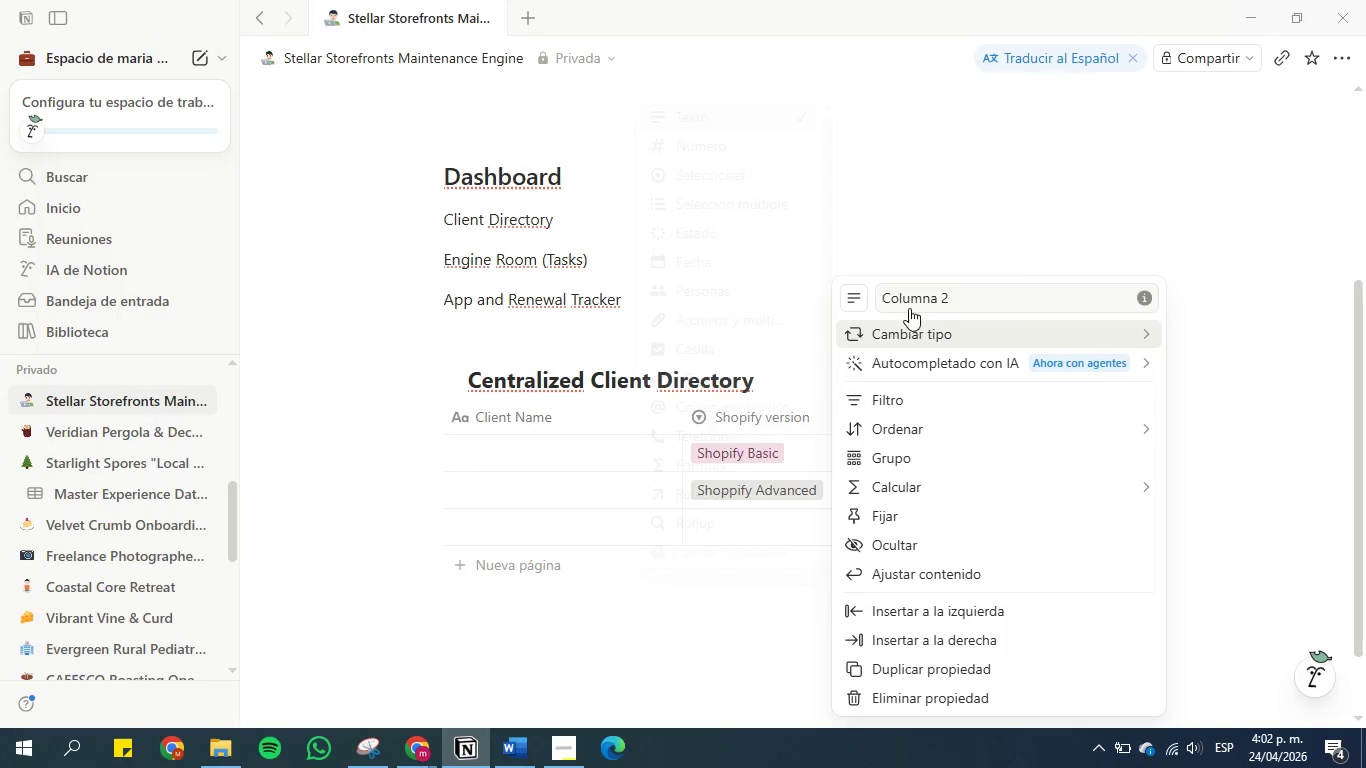 
double_click([906, 302])
 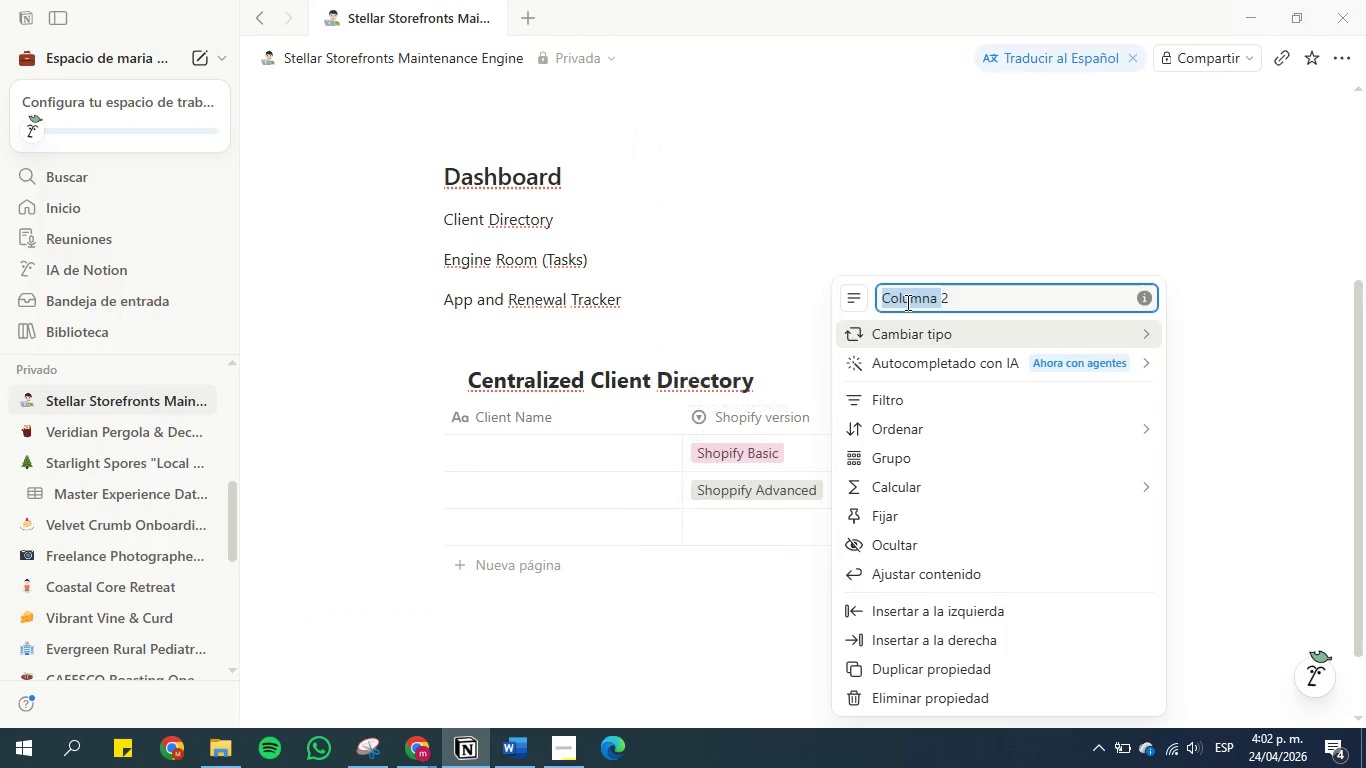 
triple_click([906, 302])
 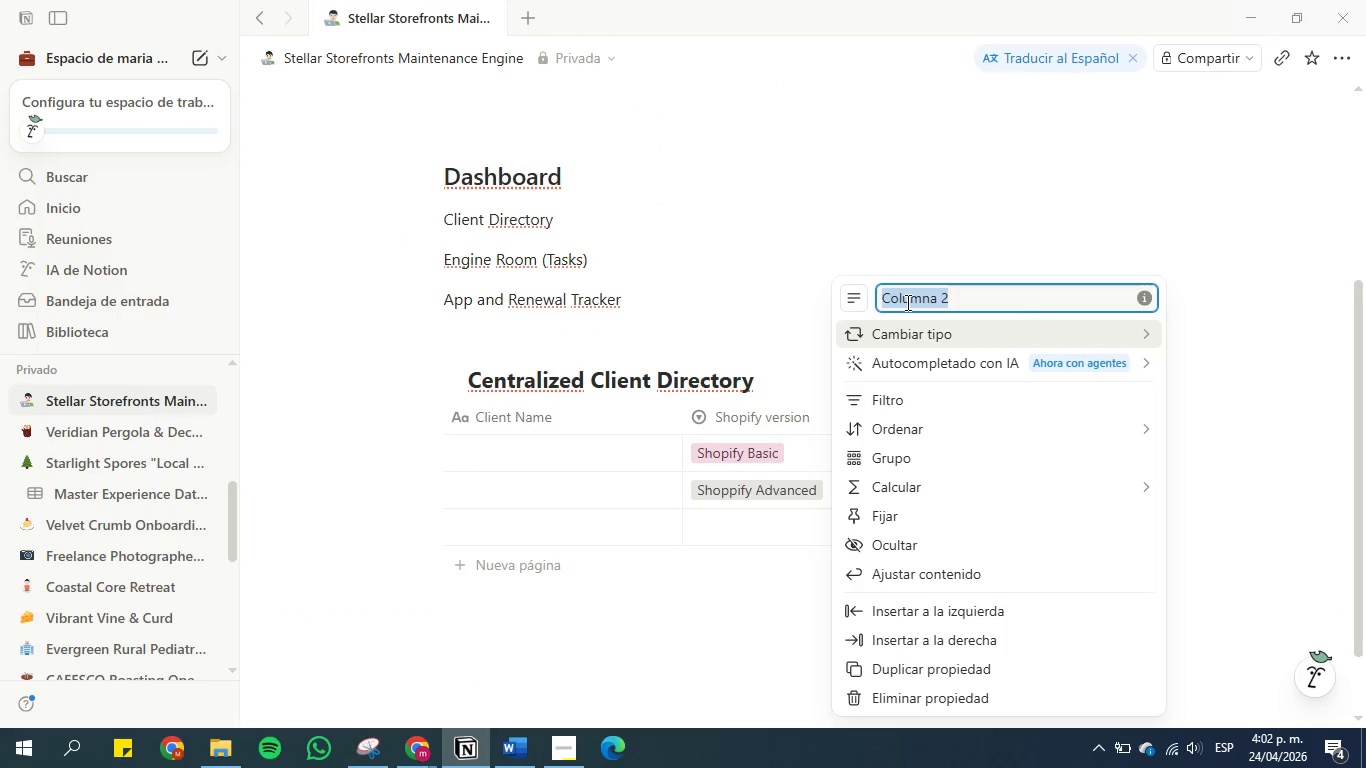 
key(Control+V)
 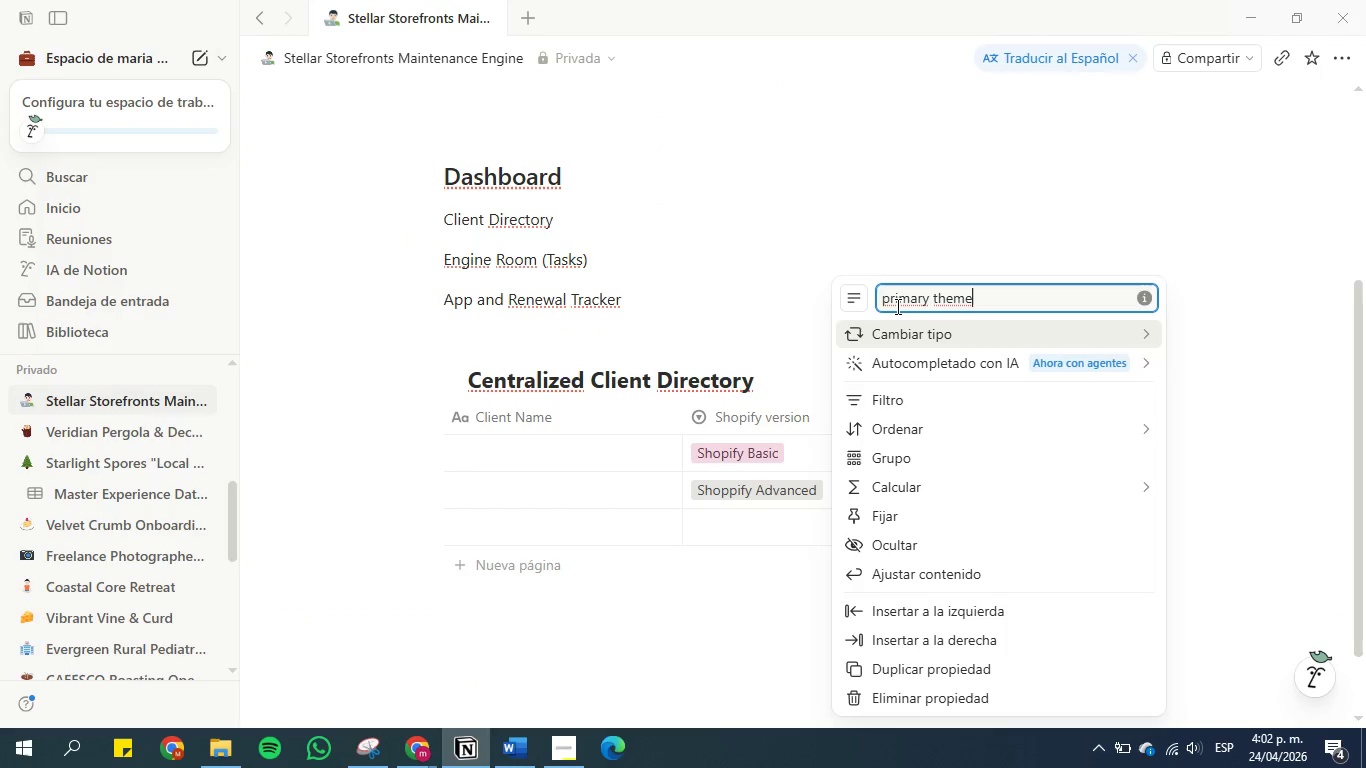 
left_click([890, 300])
 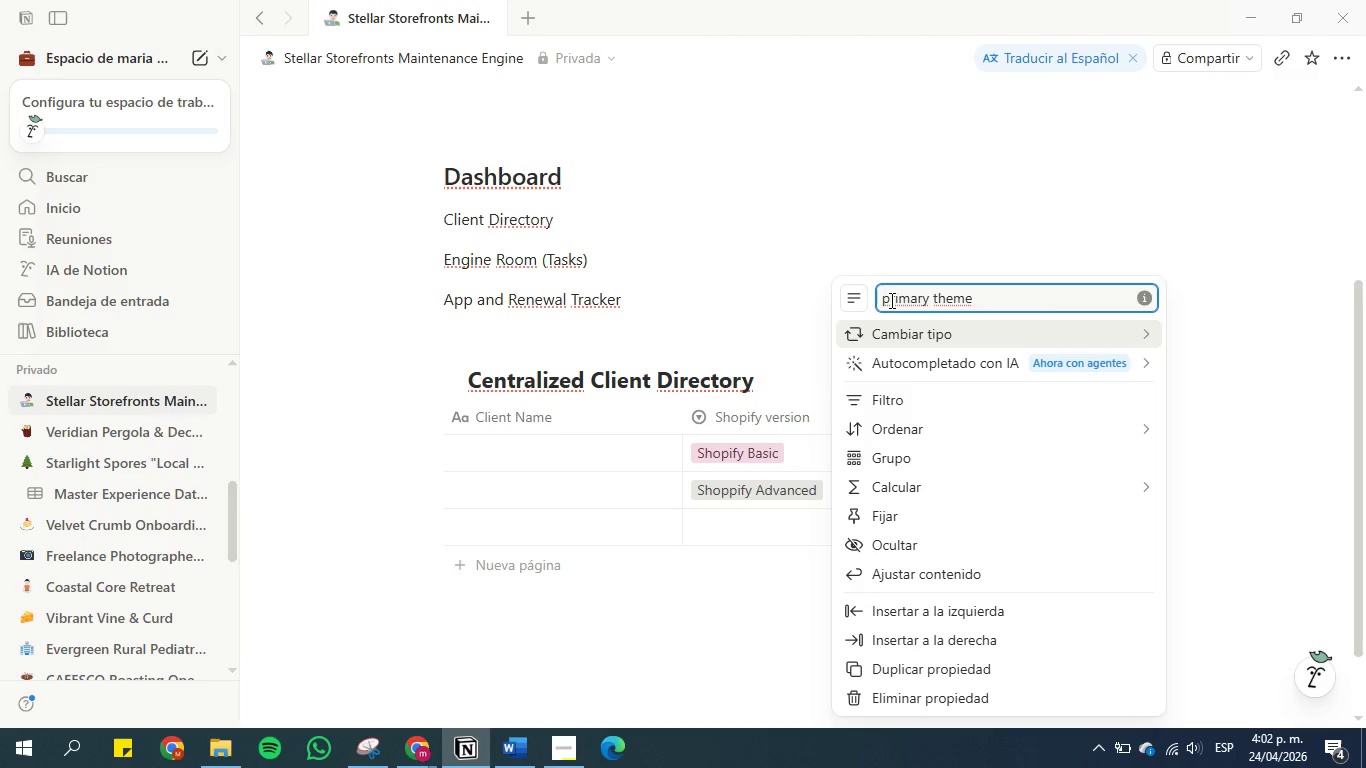 
key(Backspace)
 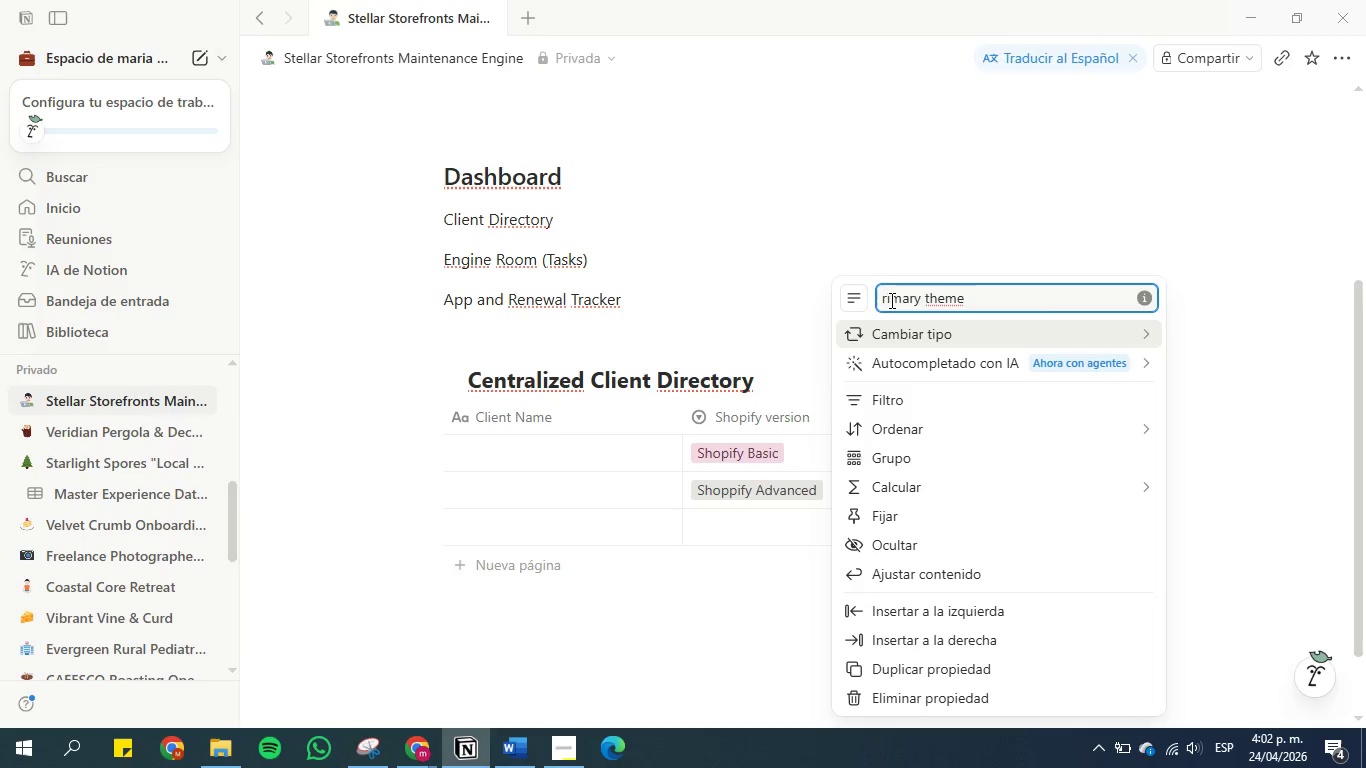 
key(CapsLock)
 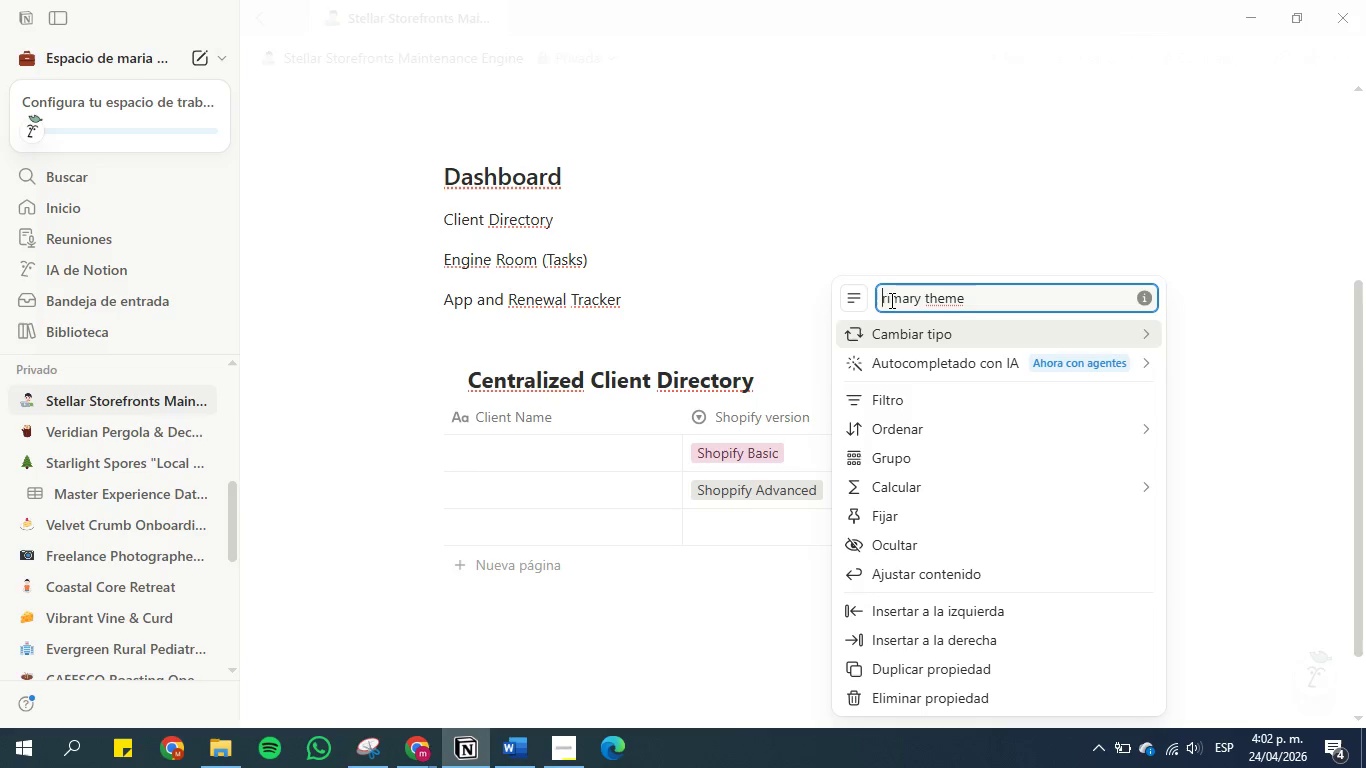 
key(P)
 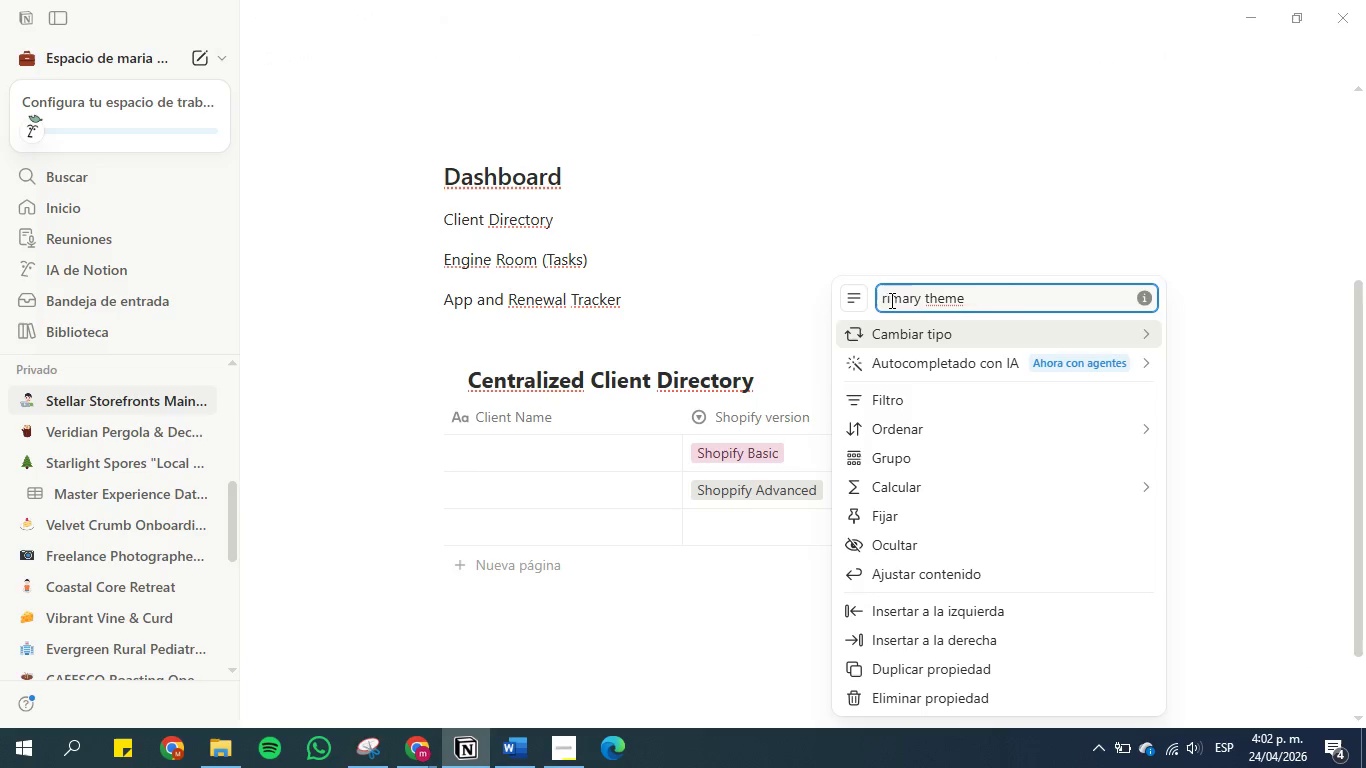 
key(CapsLock)
 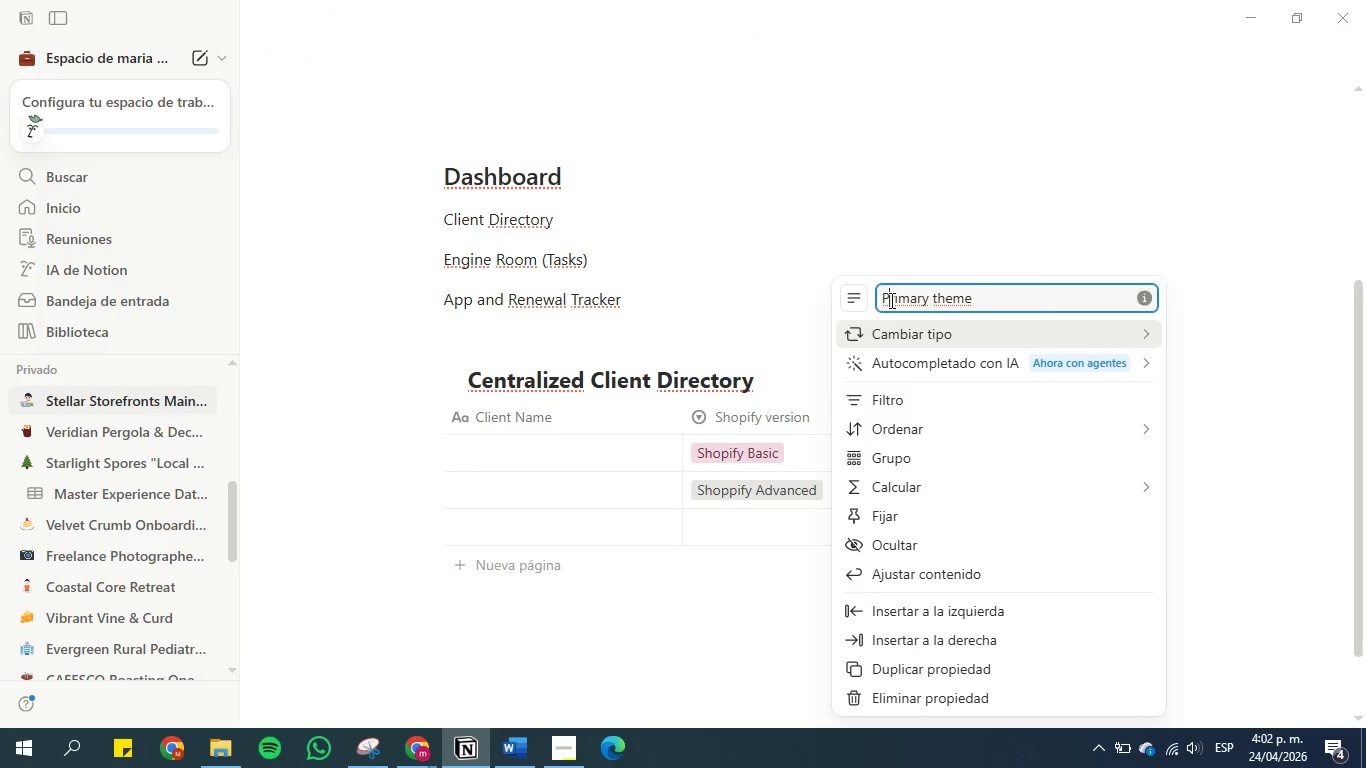 
left_click([915, 331])
 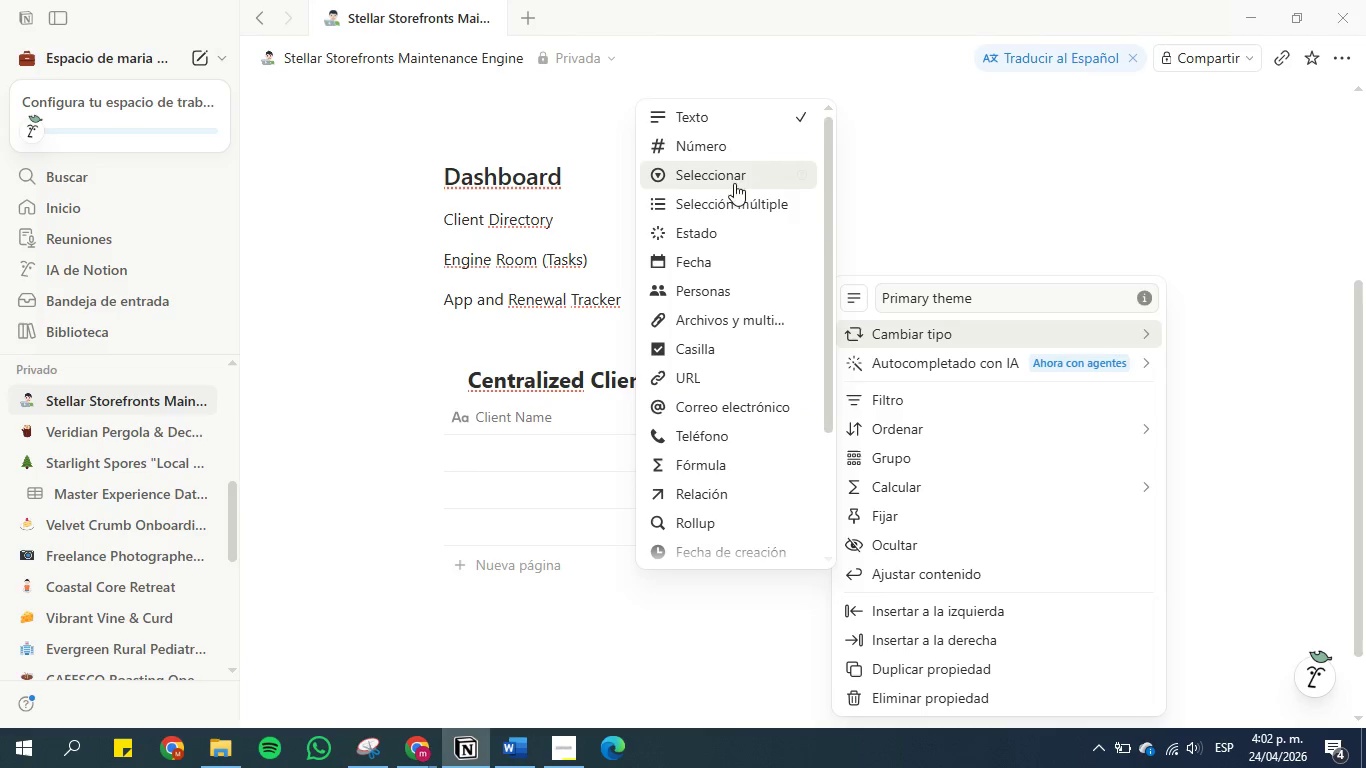 
left_click([727, 177])
 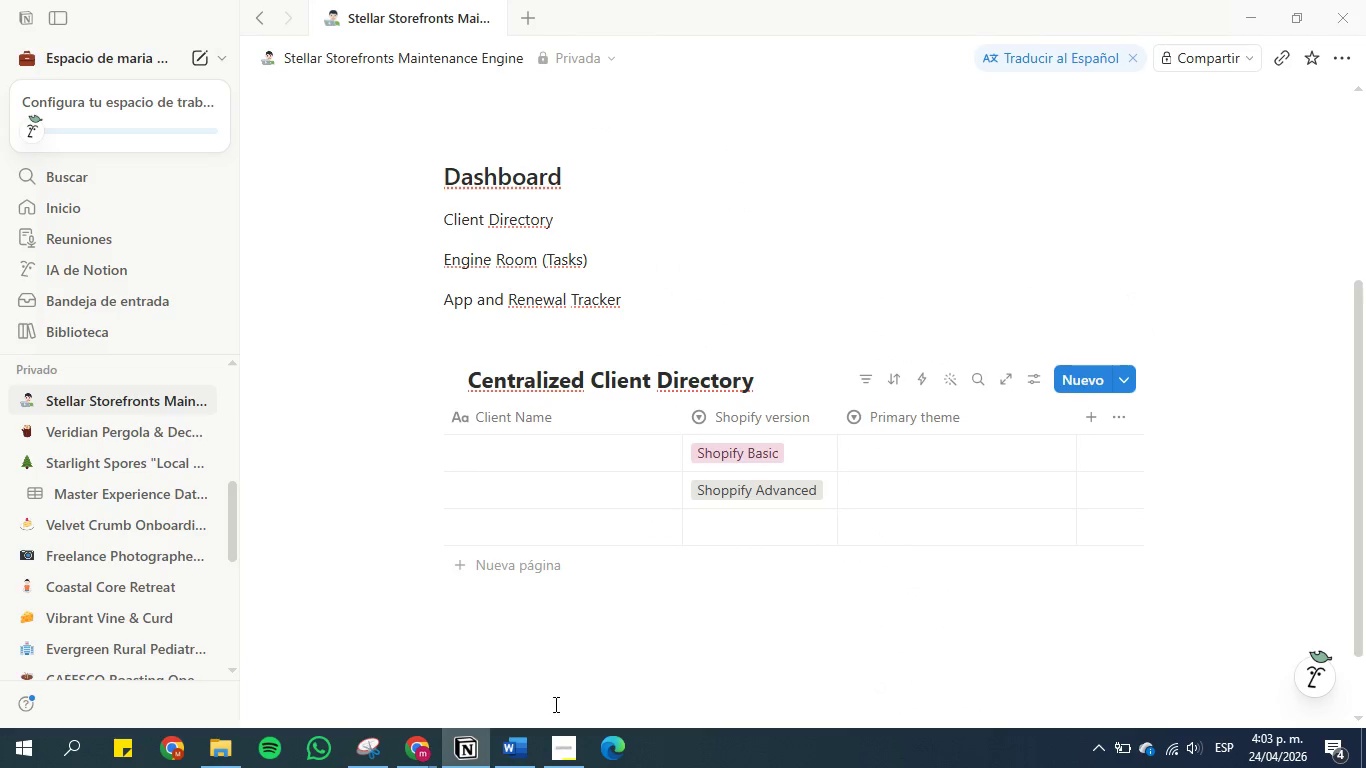 
left_click([935, 422])
 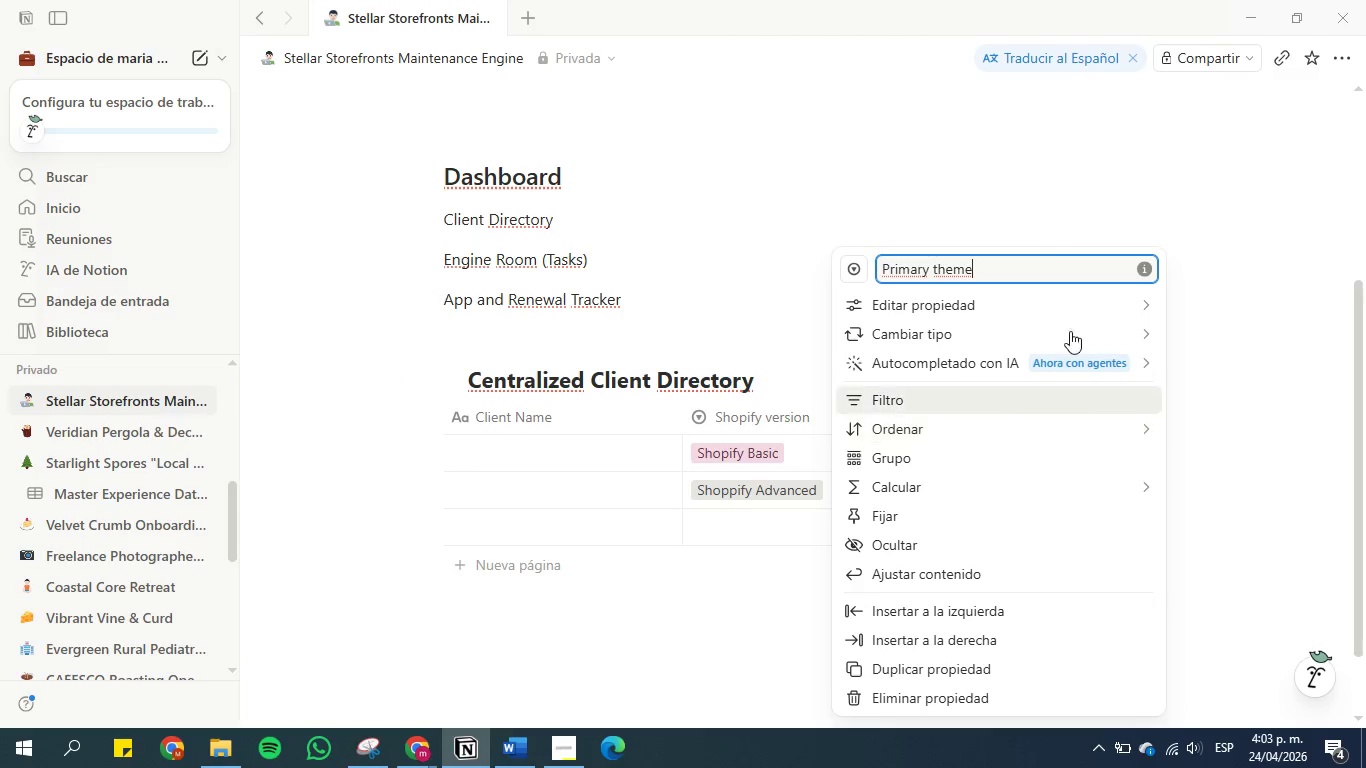 
left_click([1032, 213])
 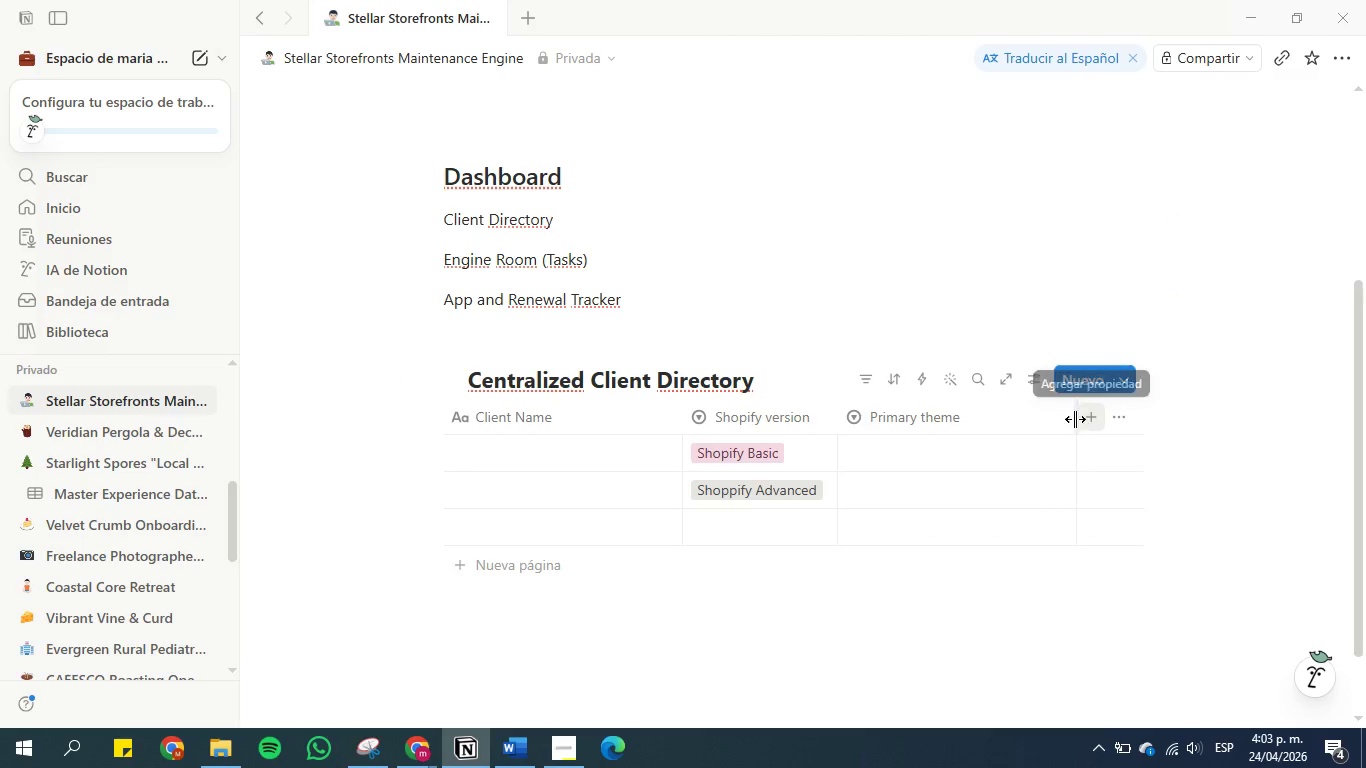 
left_click([1073, 422])
 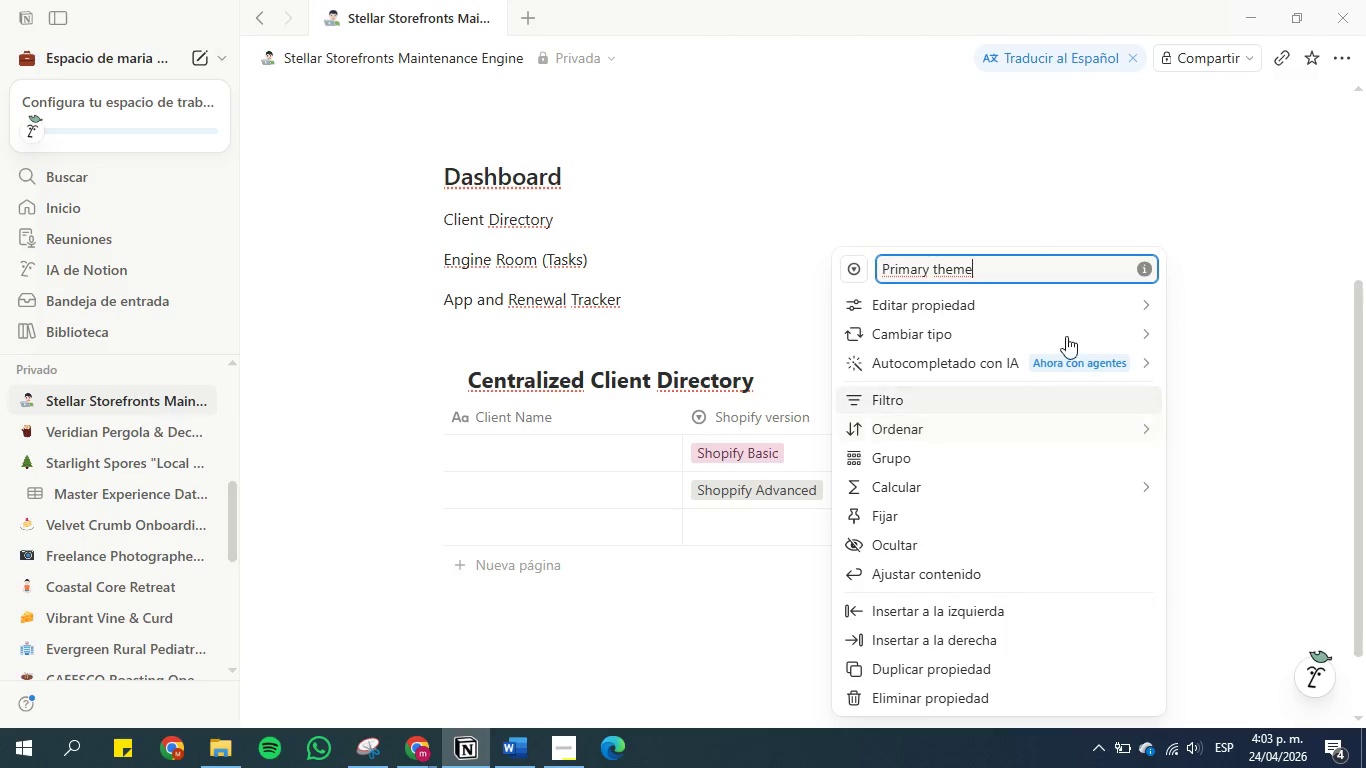 
left_click([1010, 201])
 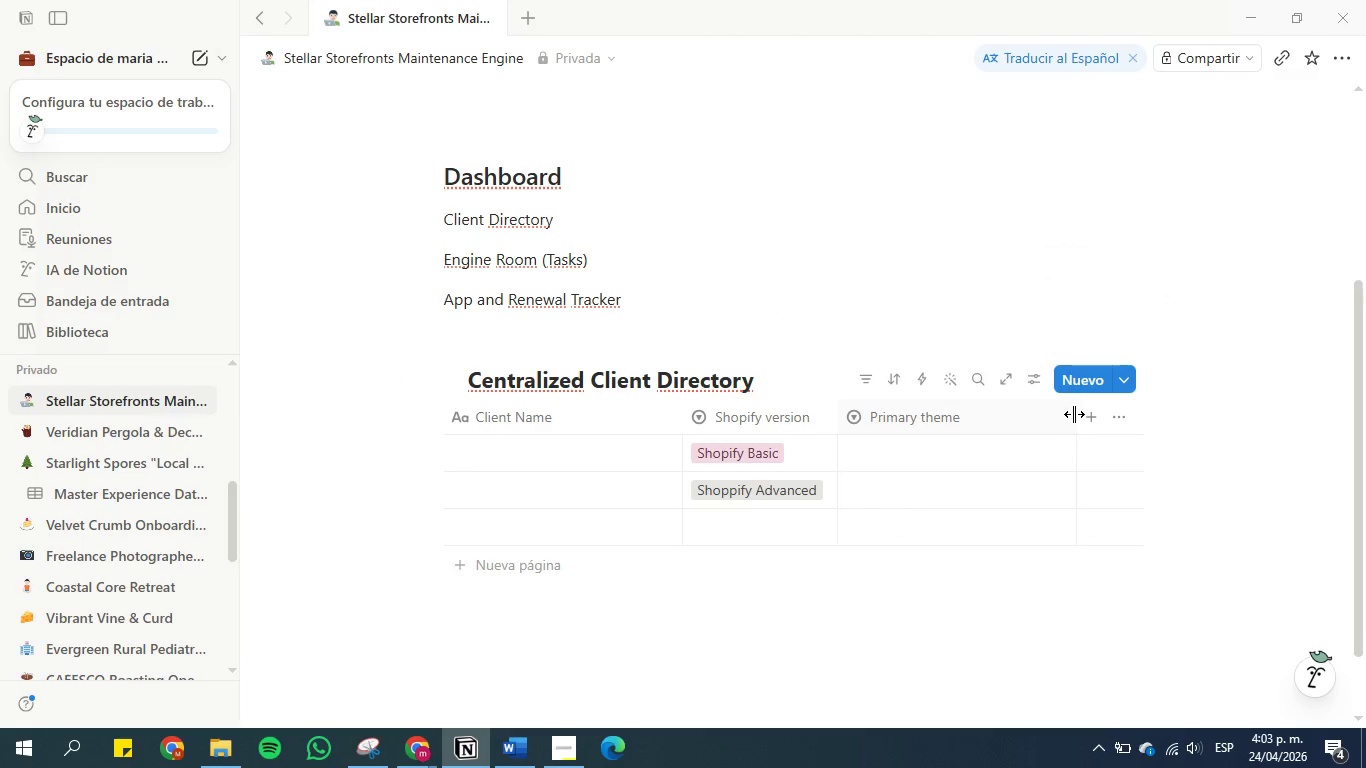 
left_click_drag(start_coordinate=[1074, 414], to_coordinate=[972, 414])
 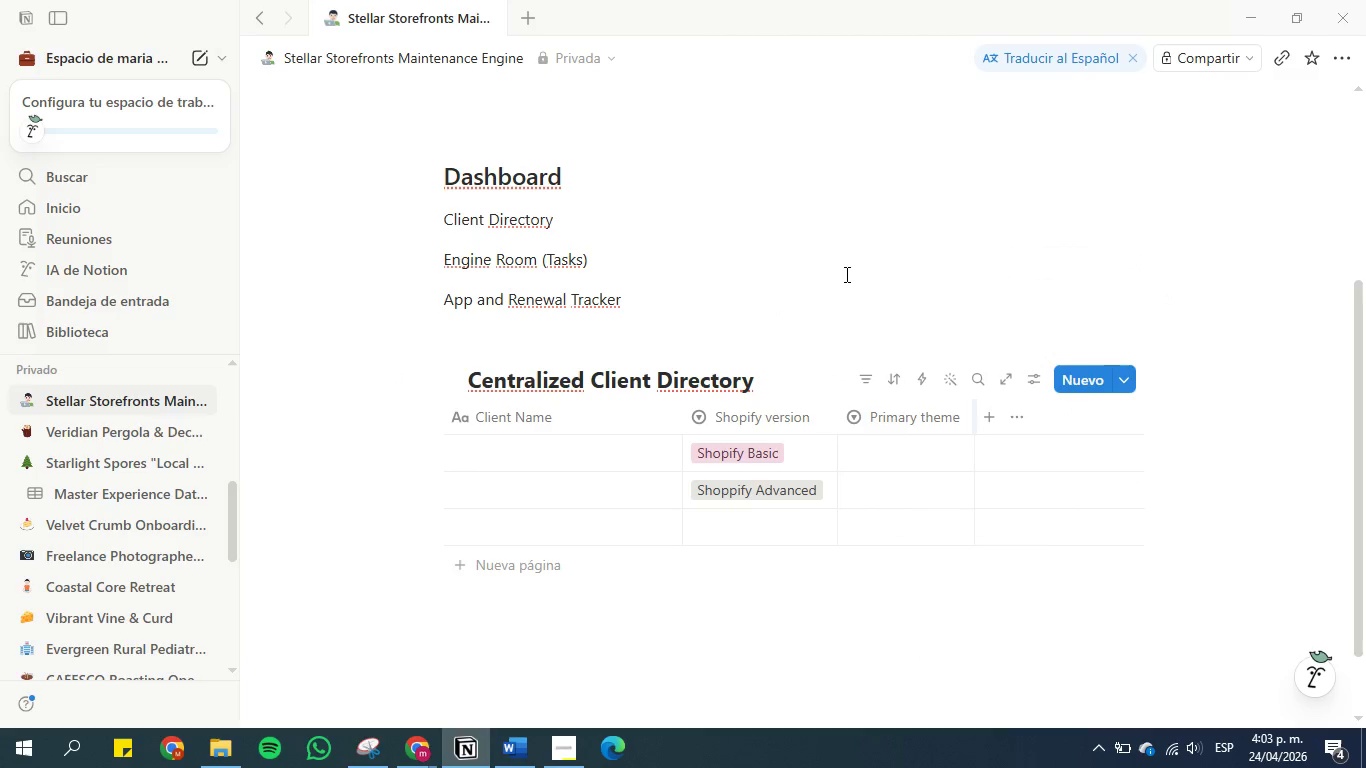 
left_click([845, 274])
 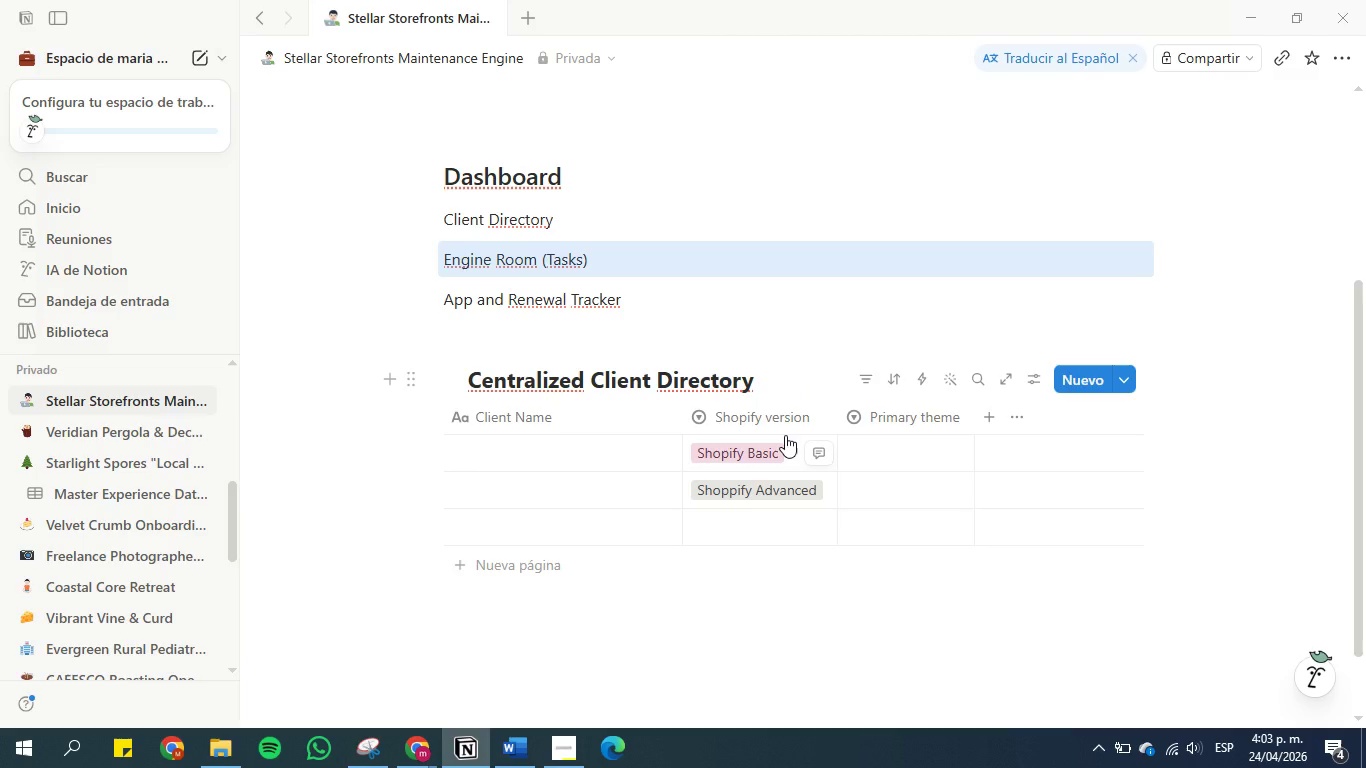 
wait(11.66)
 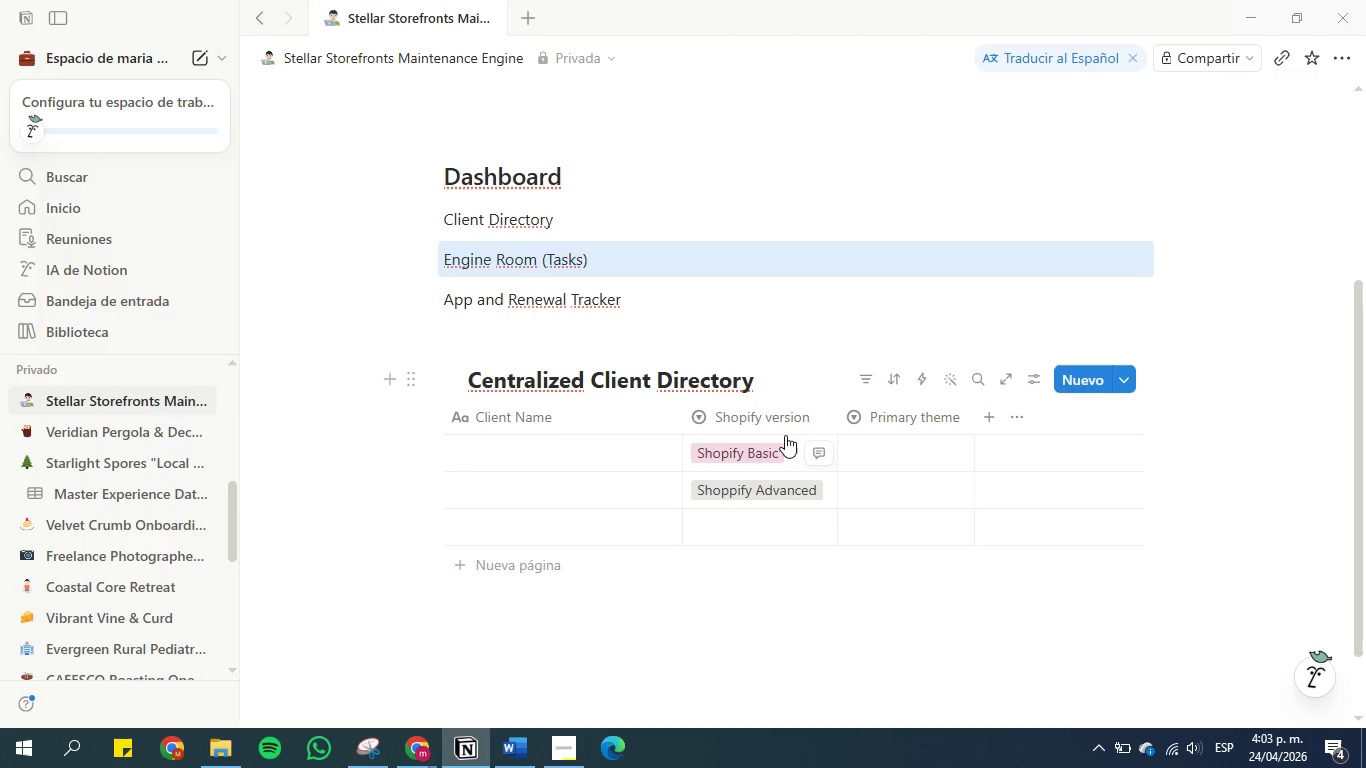 
mouse_move([876, 390])
 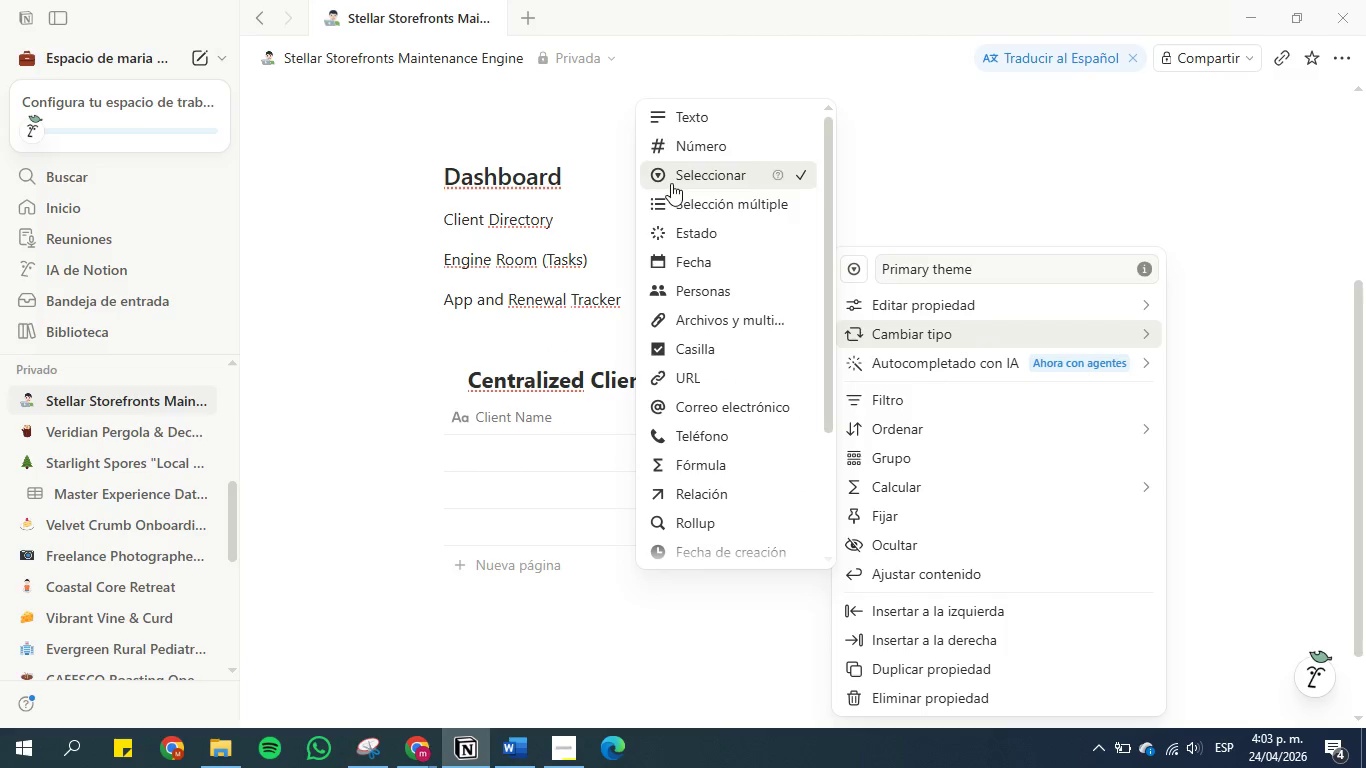 
left_click([709, 123])
 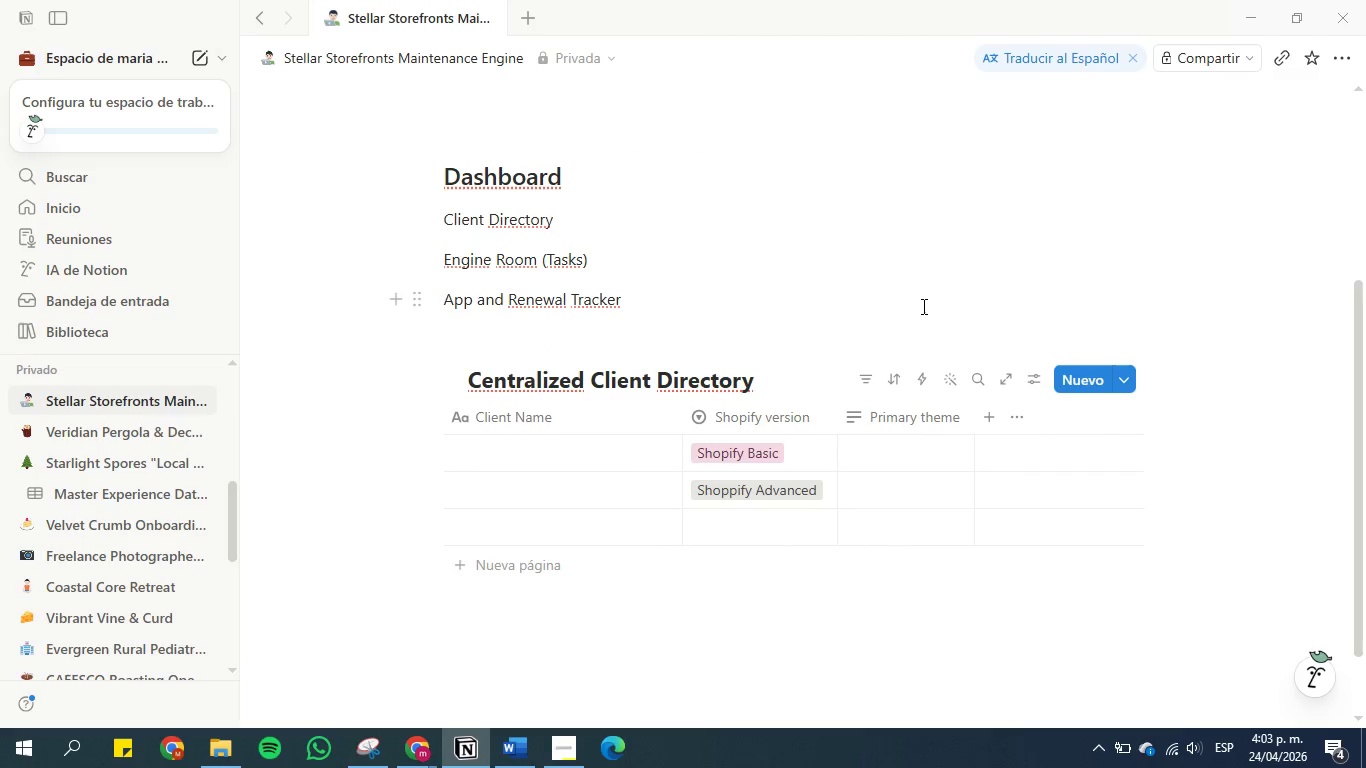 
left_click([922, 306])
 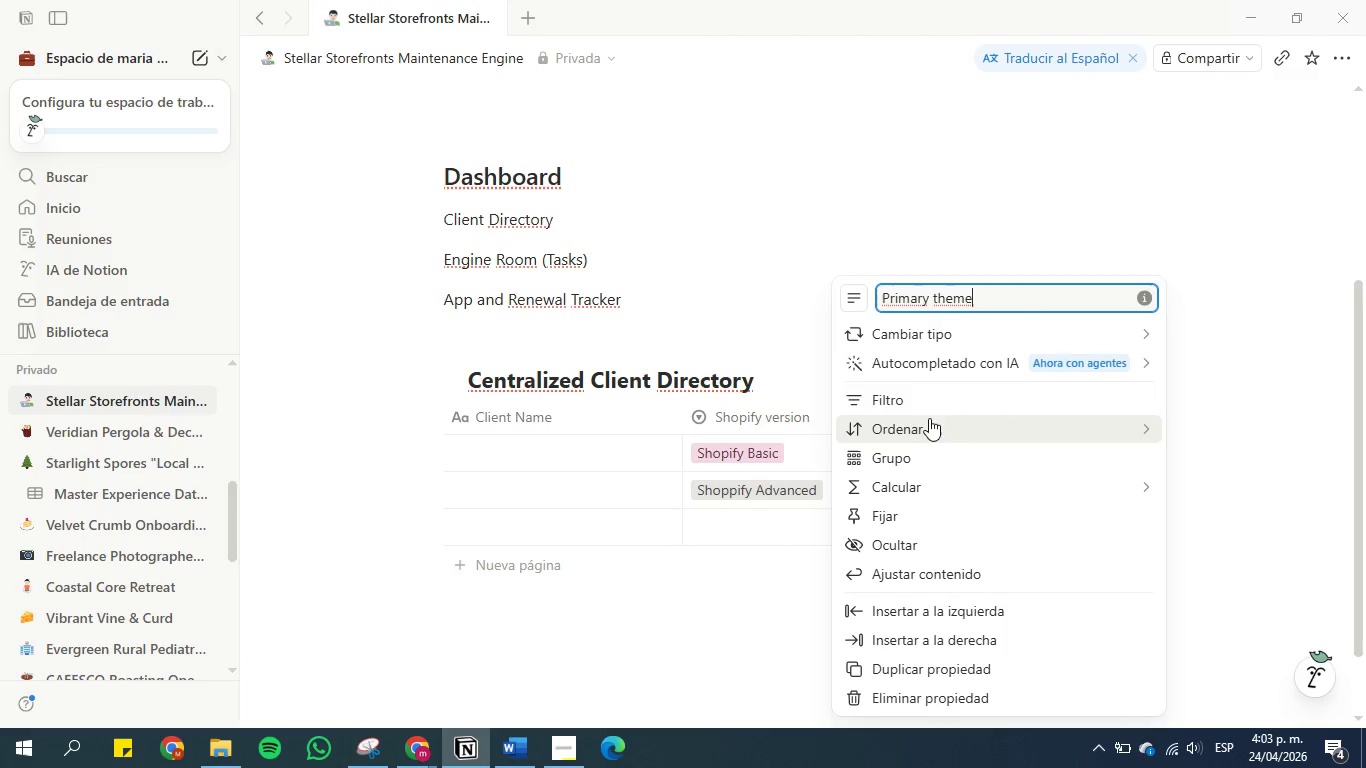 
left_click([937, 303])
 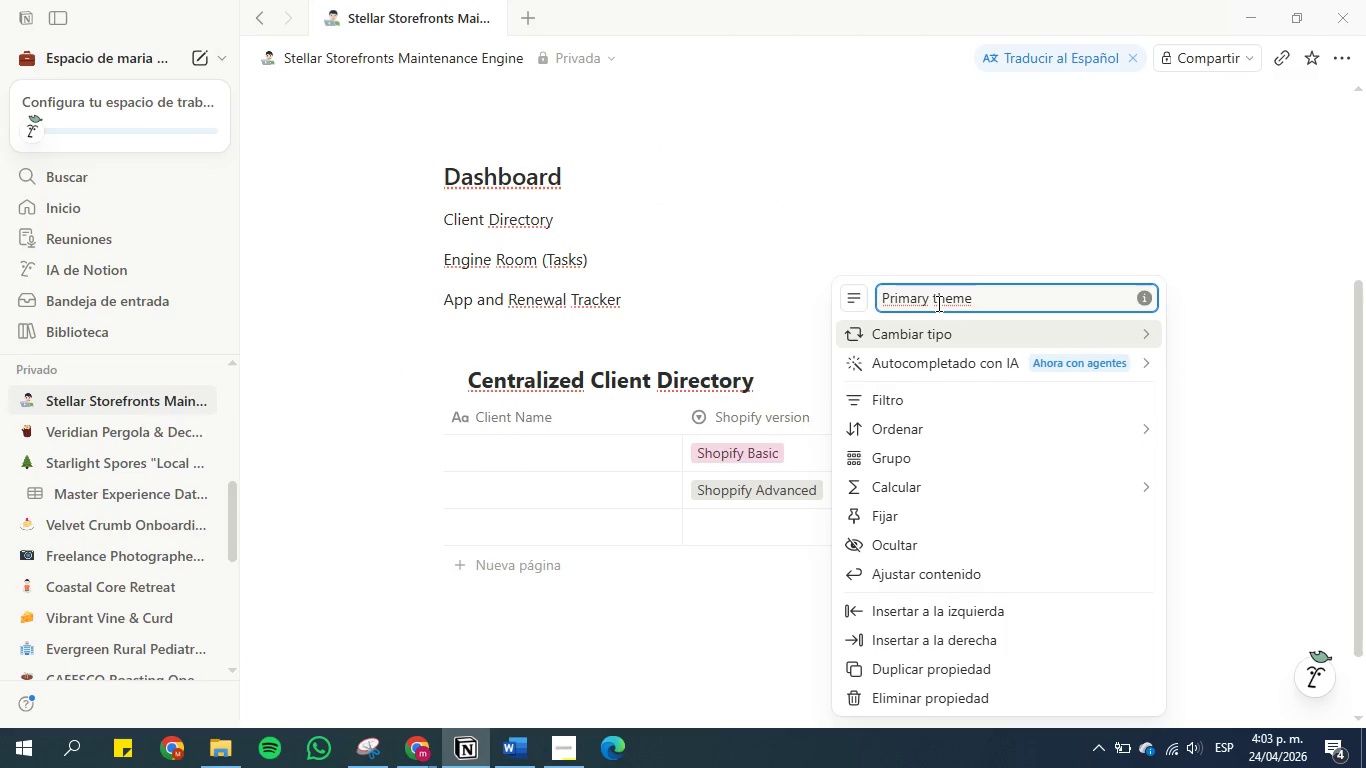 
key(Backspace)
 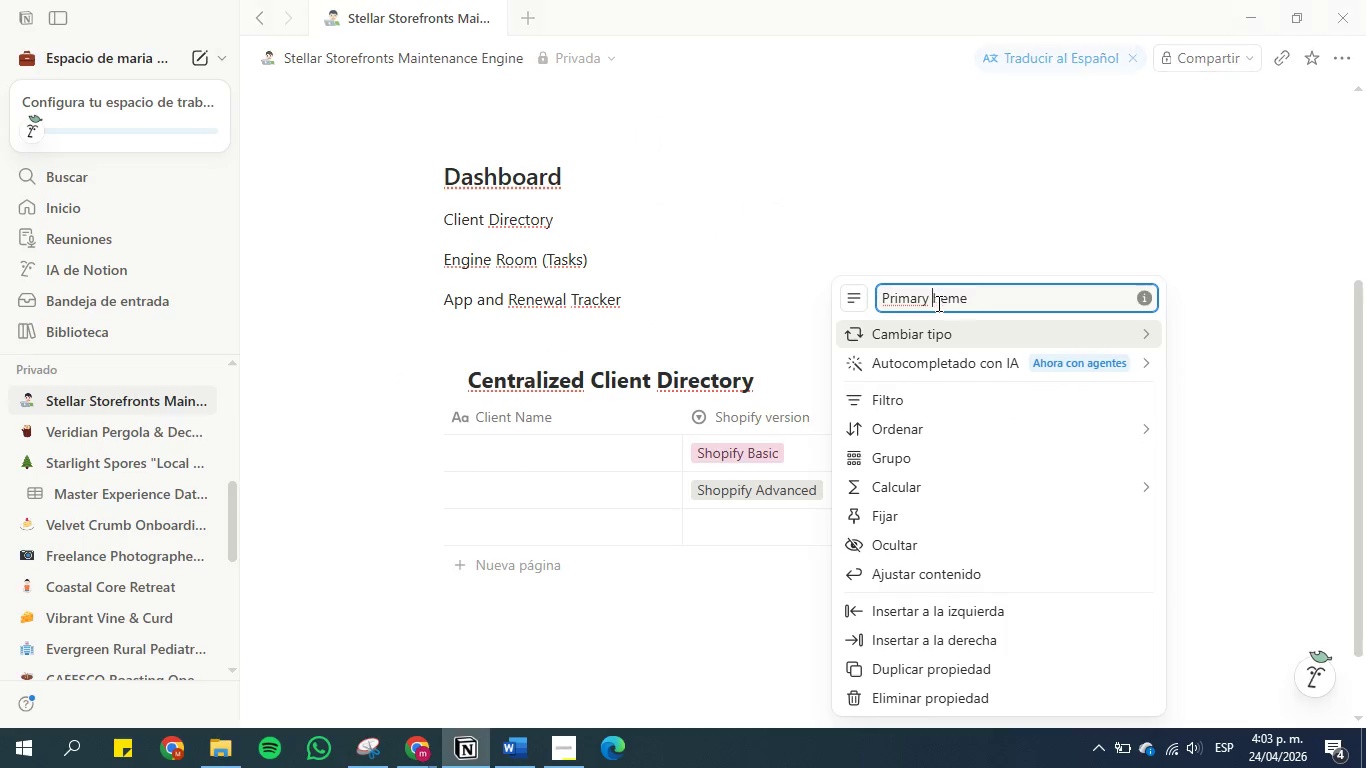 
key(CapsLock)
 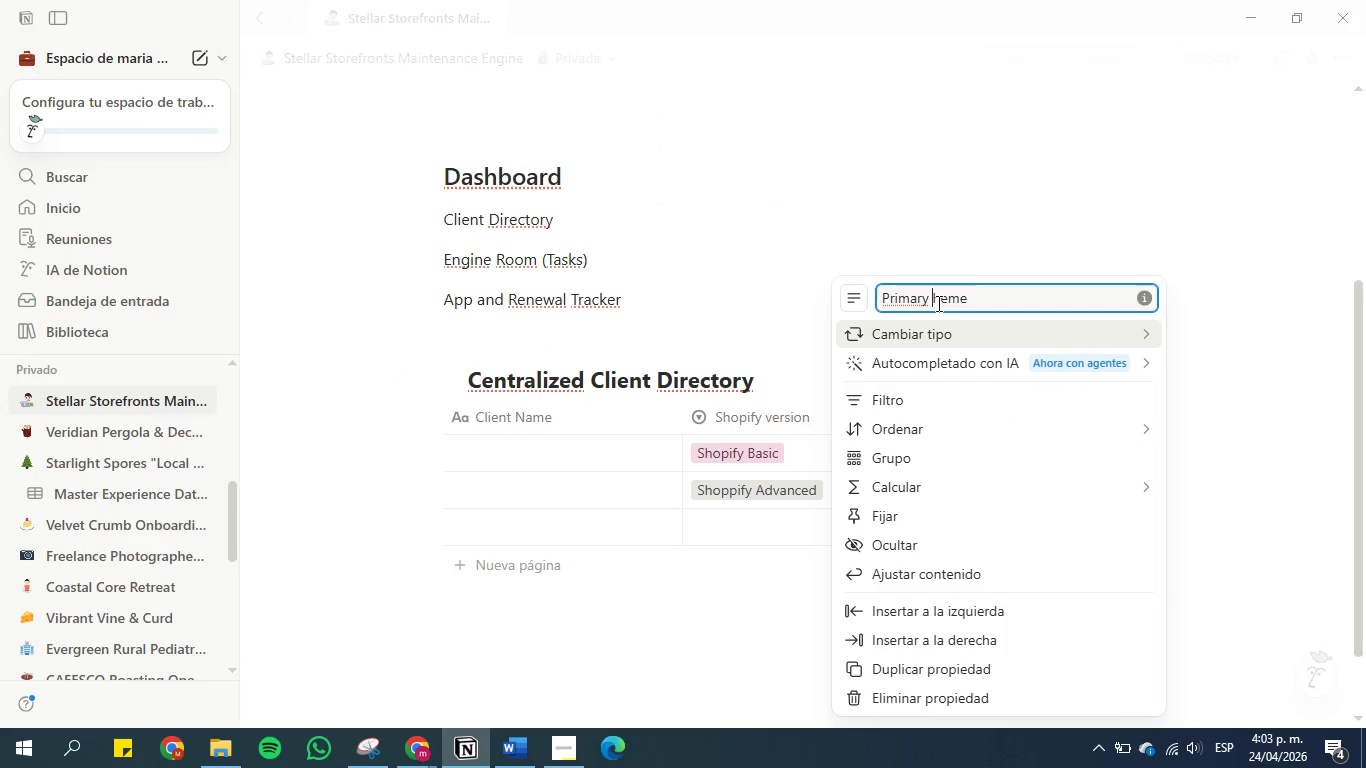 
key(T)
 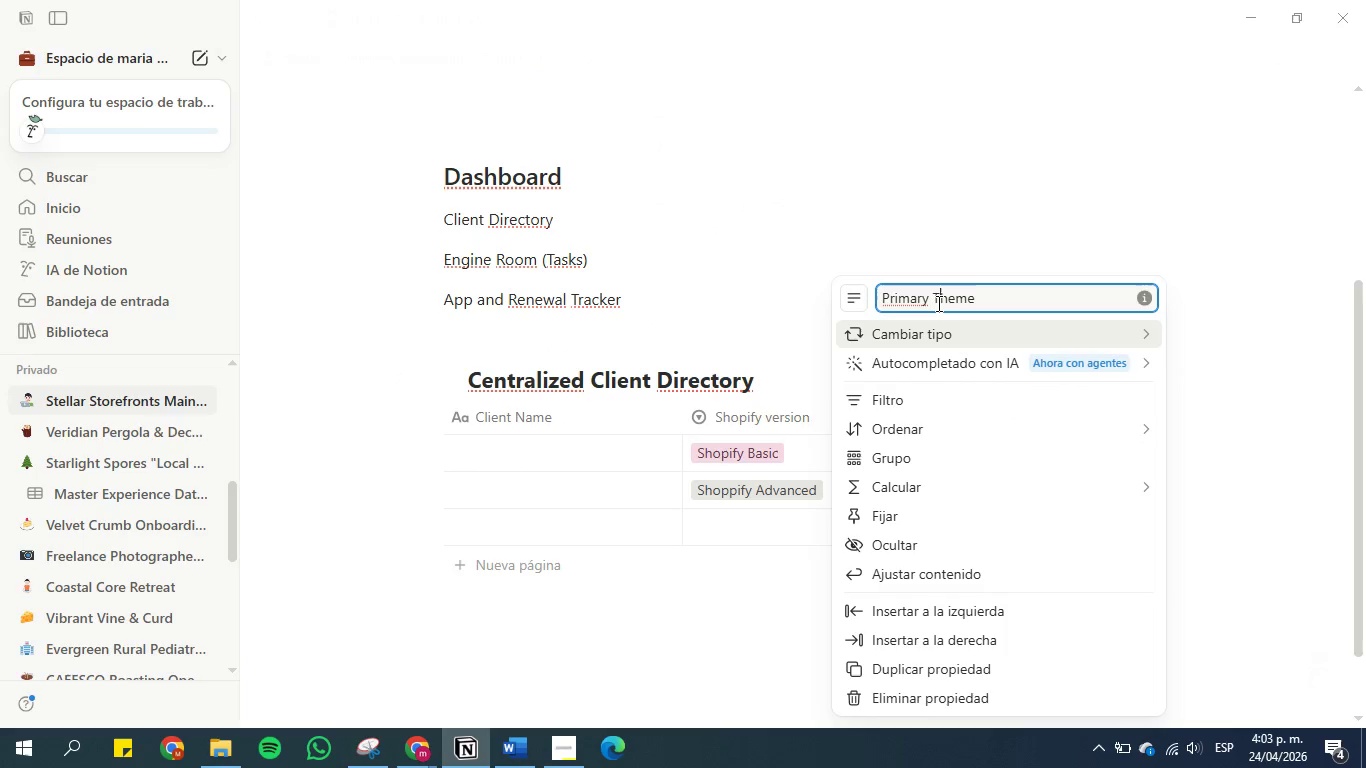 
key(CapsLock)
 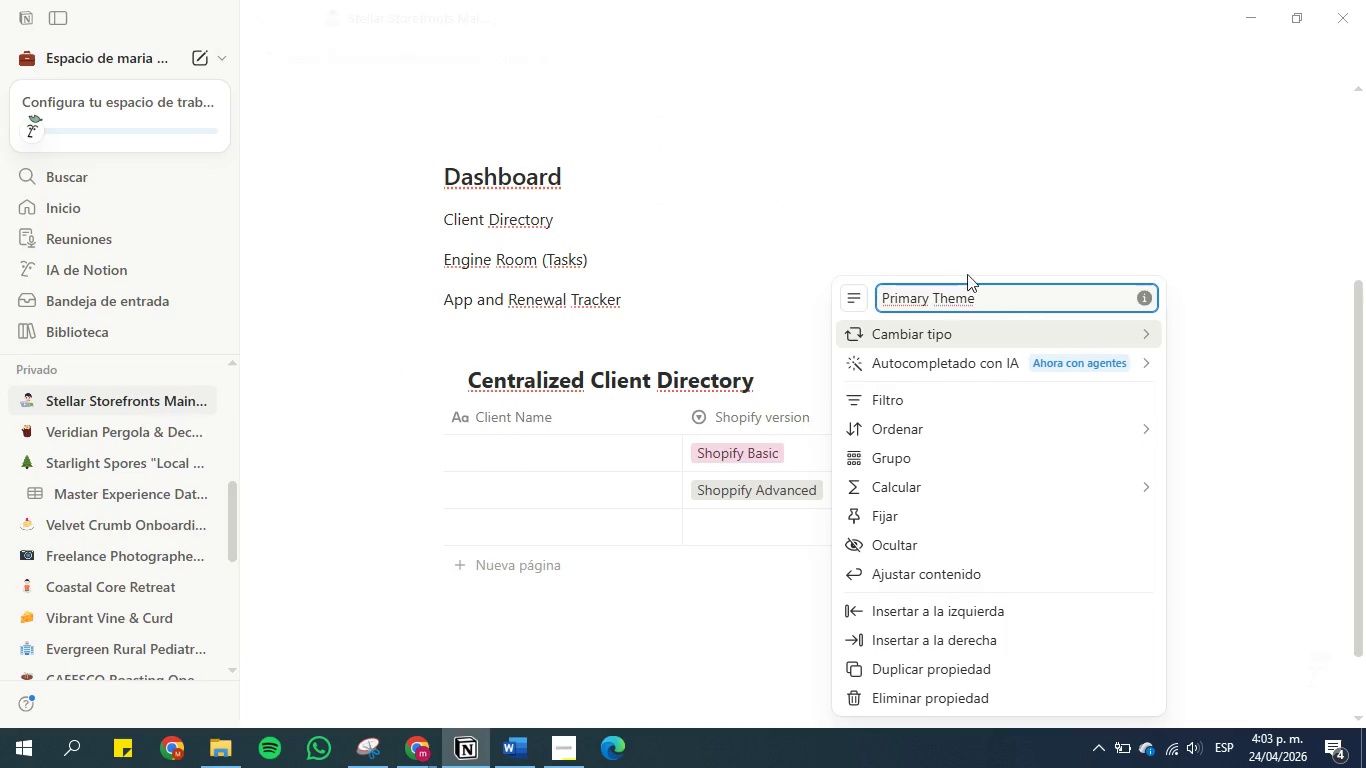 
left_click([993, 216])
 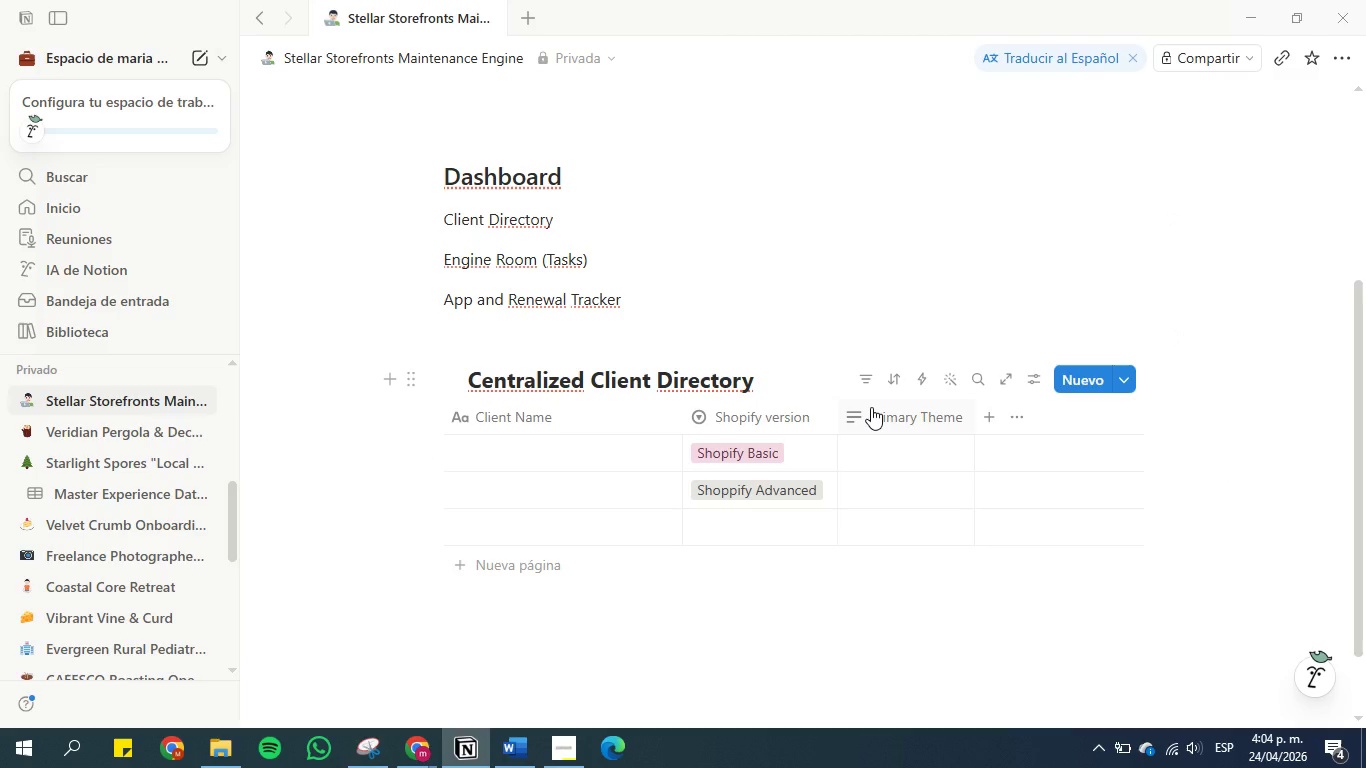 
wait(72.31)
 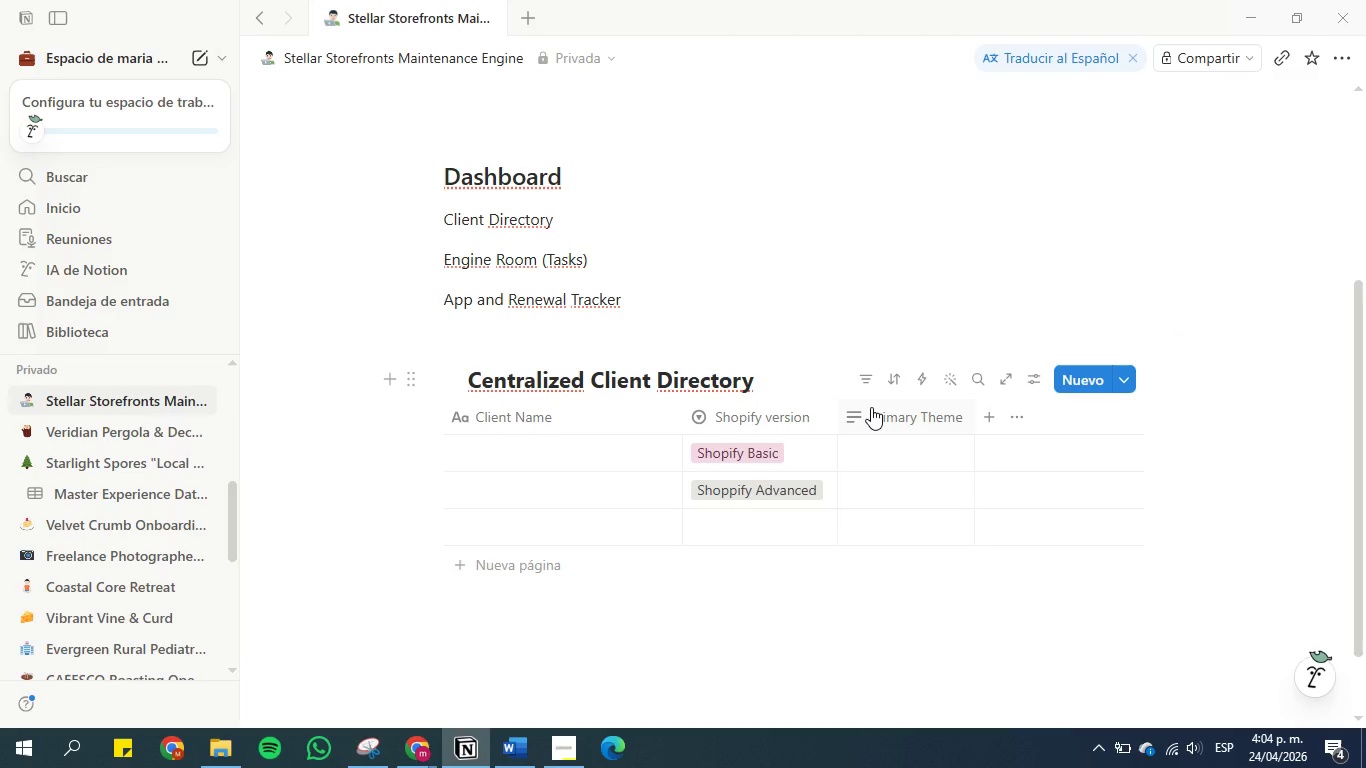 
left_click([506, 747])
 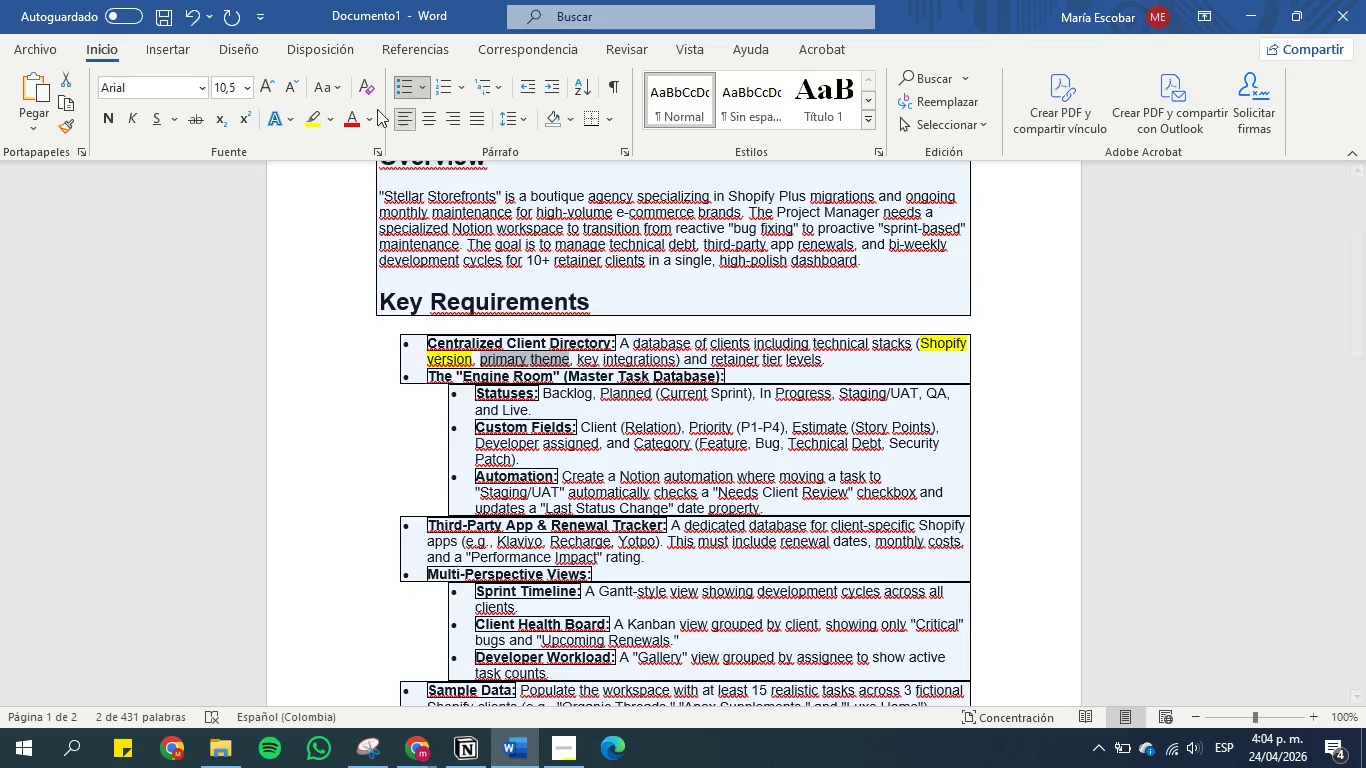 
left_click([312, 119])
 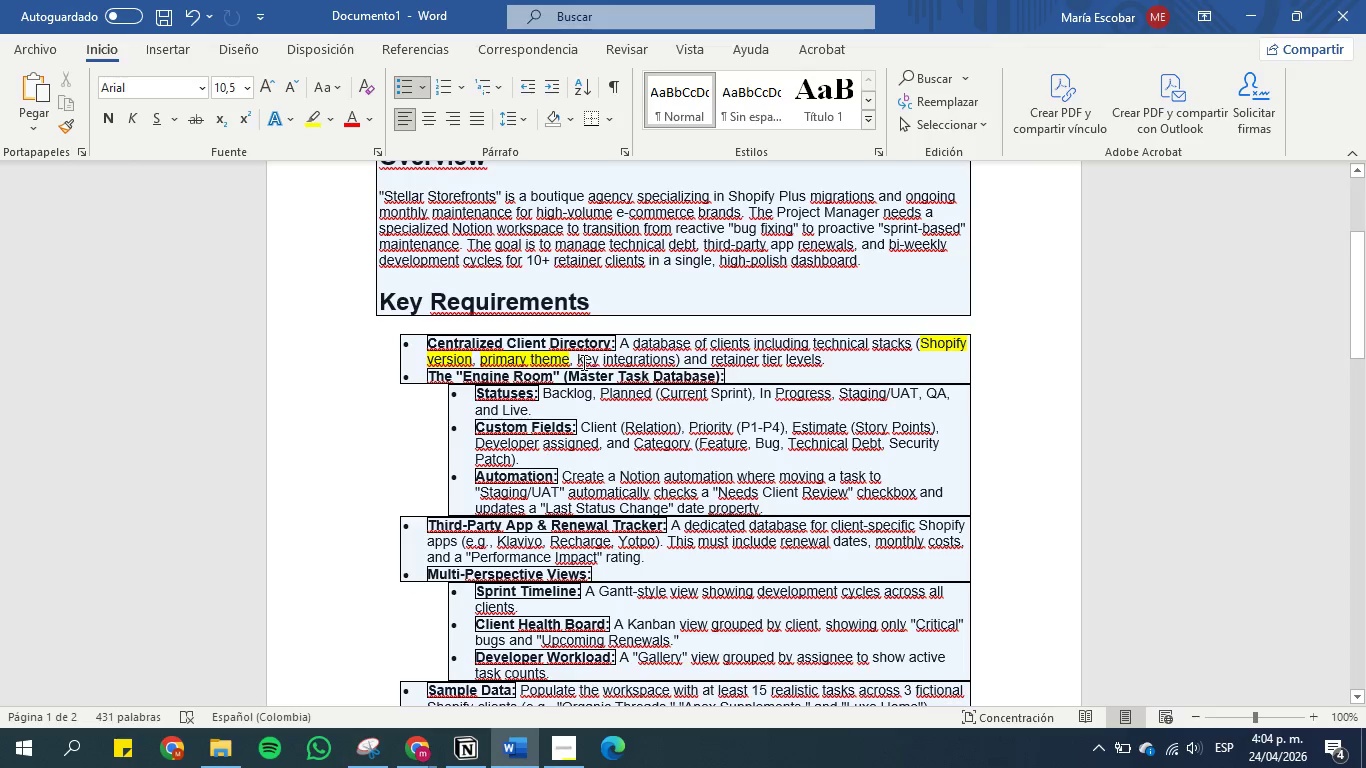 
left_click_drag(start_coordinate=[580, 358], to_coordinate=[646, 364])
 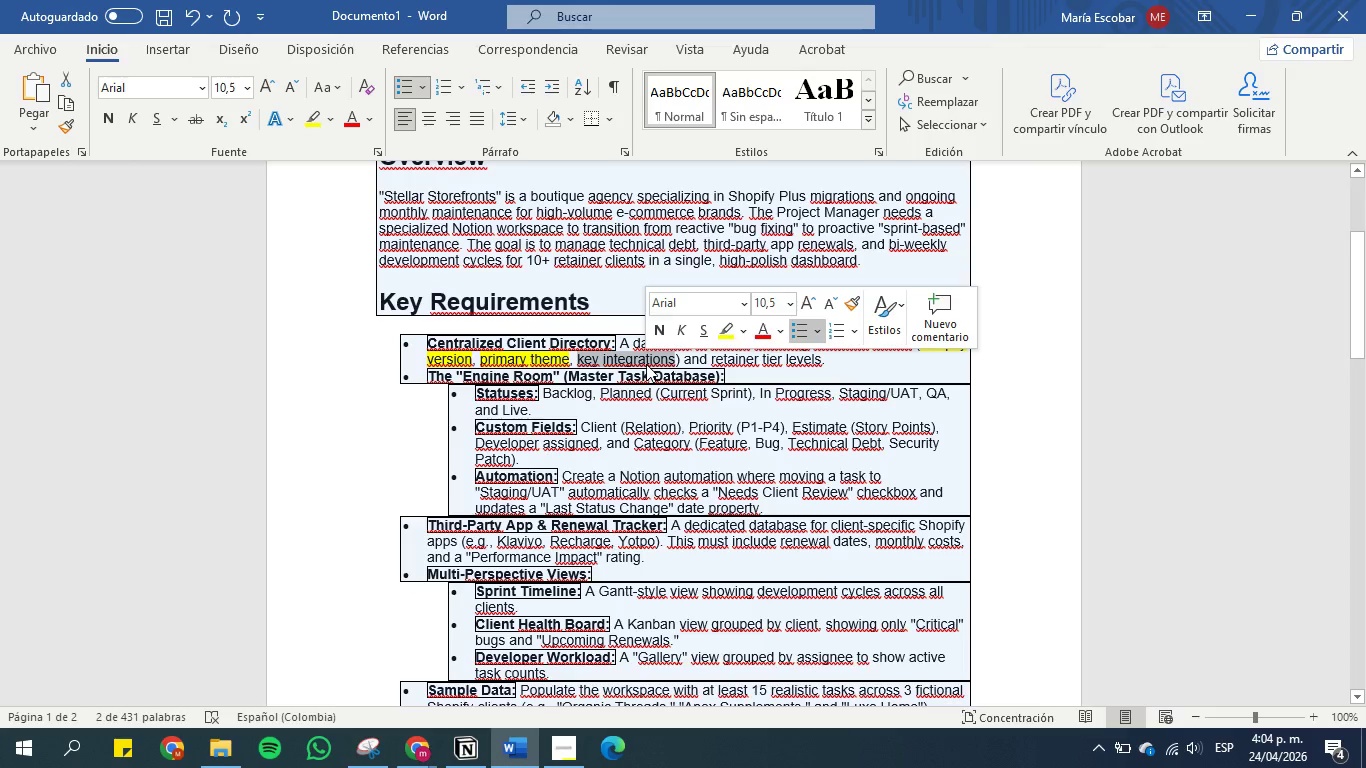 
key(Control+C)
 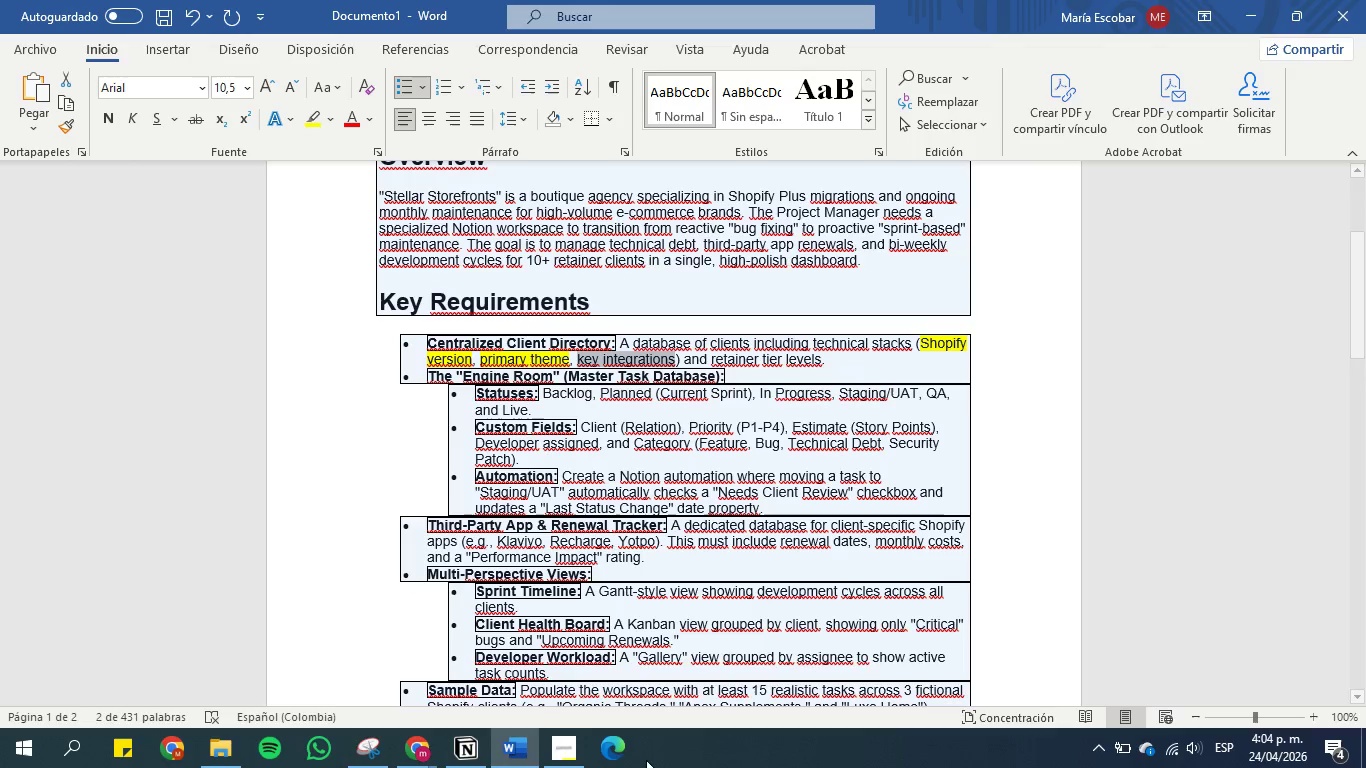 
left_click([453, 743])
 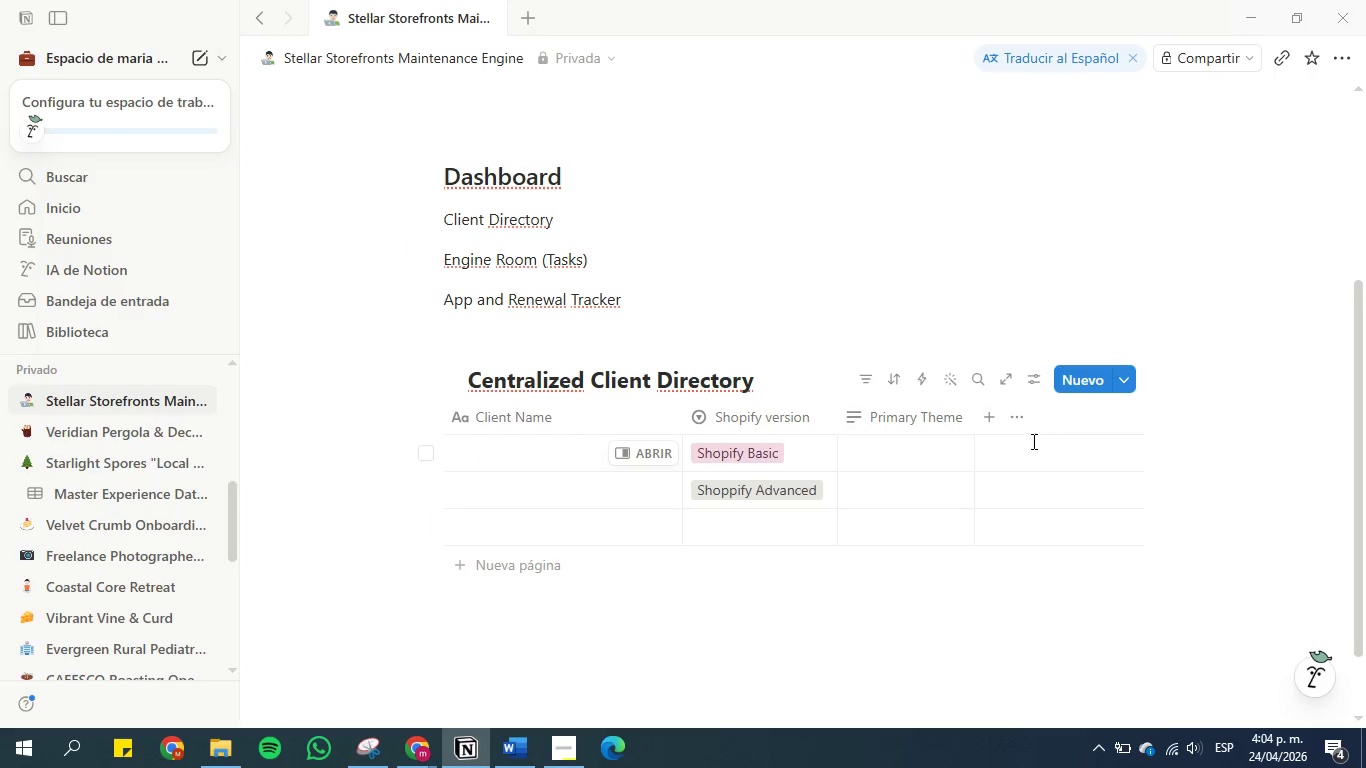 
left_click([993, 421])
 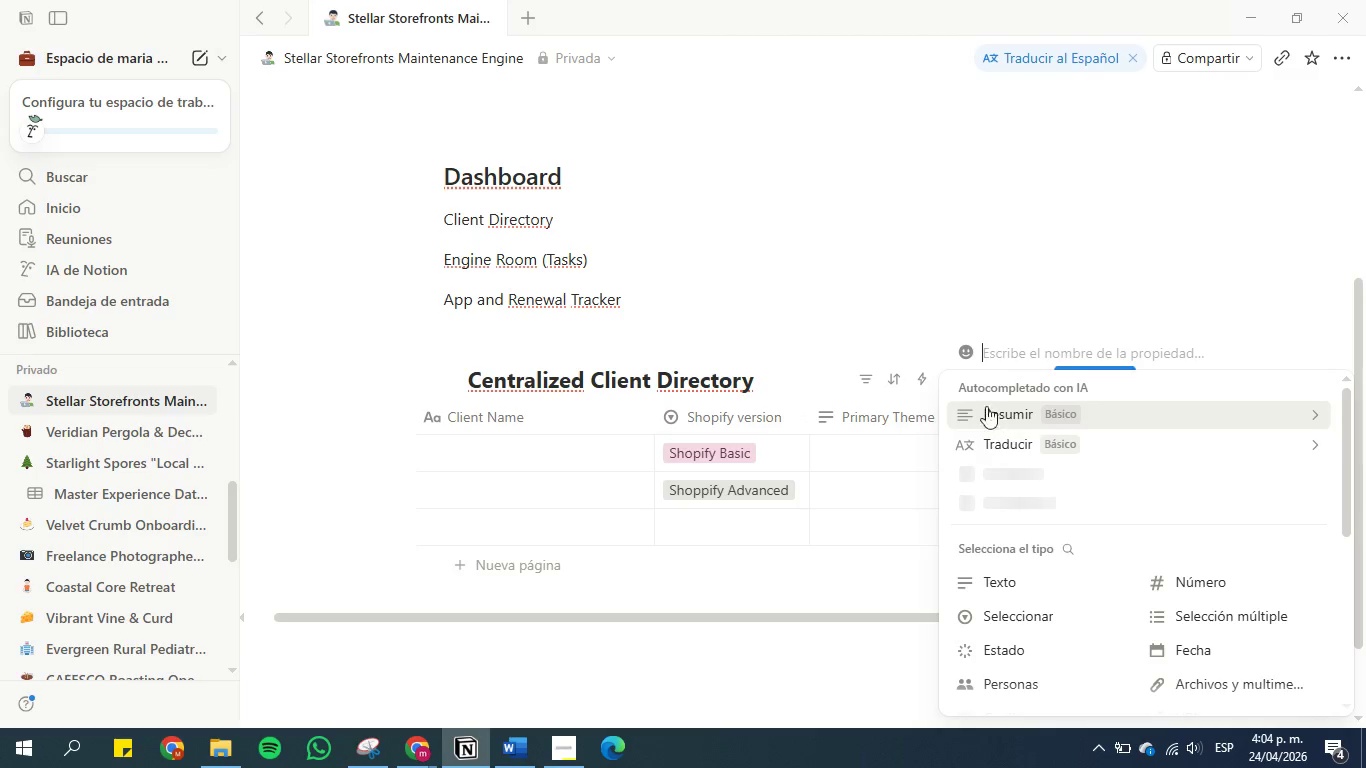 
mouse_move([1011, 415])
 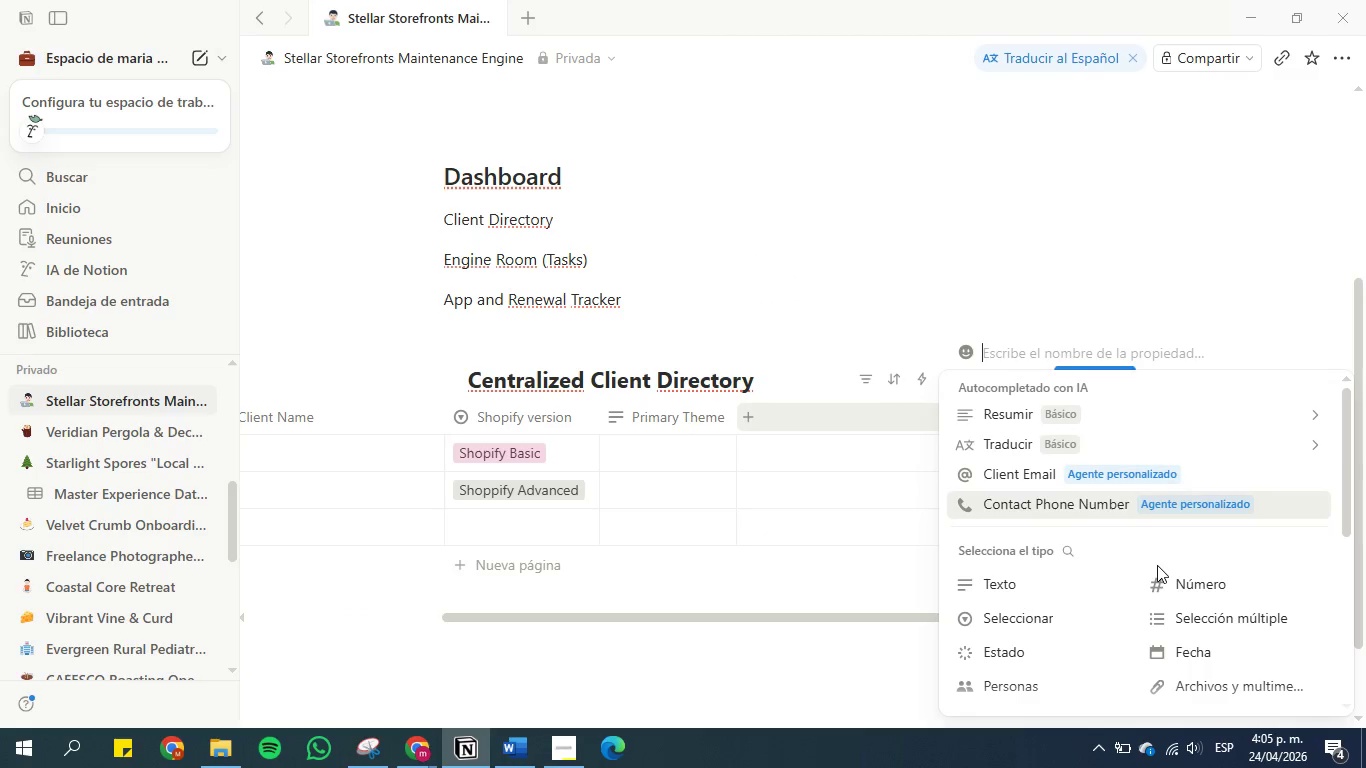 
left_click([1208, 616])
 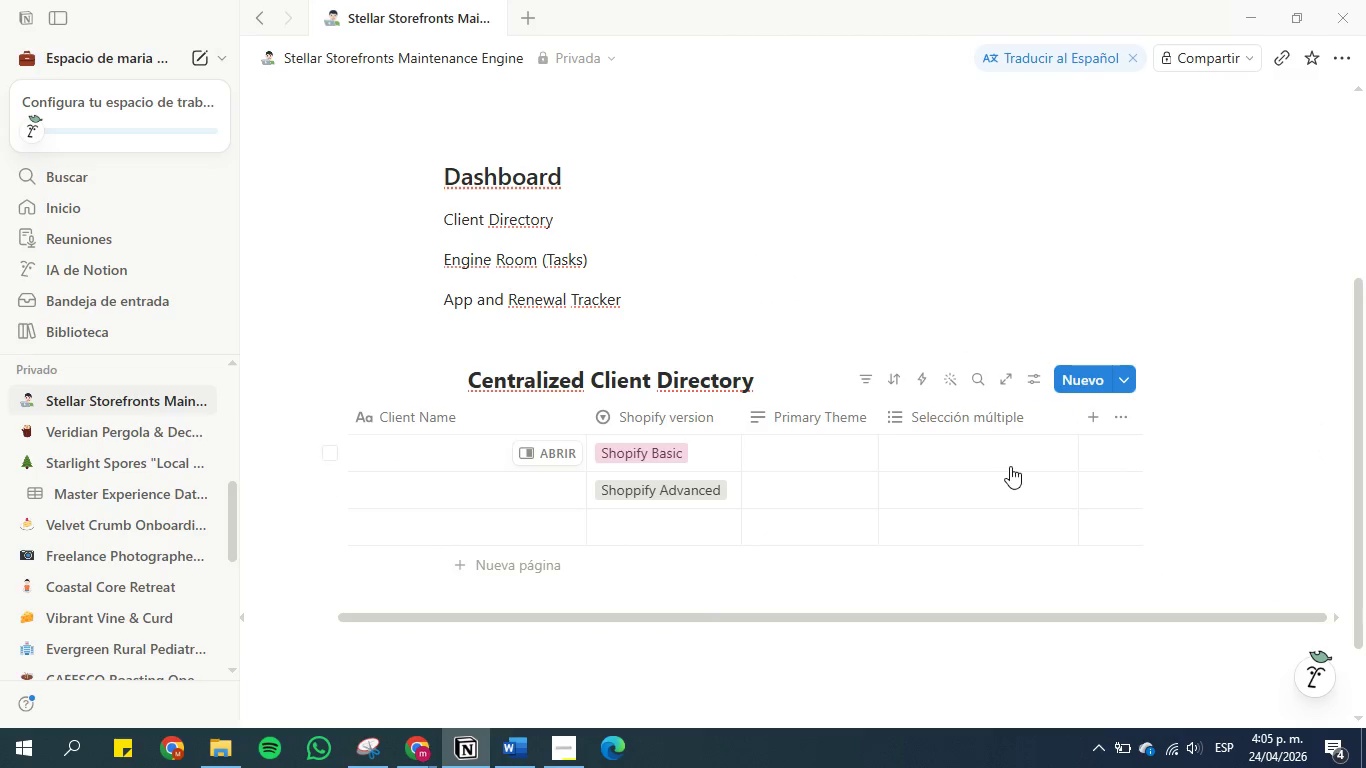 
left_click([993, 422])
 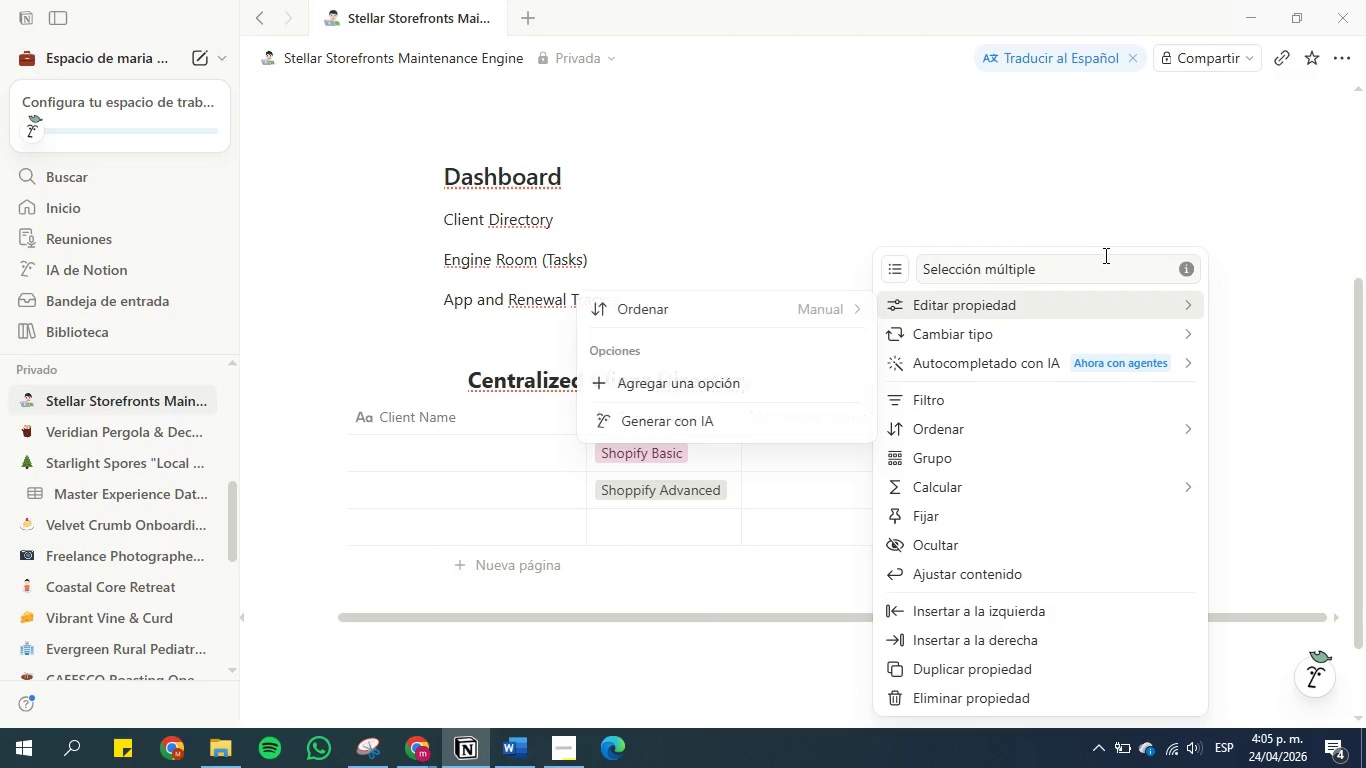 
left_click([1102, 258])
 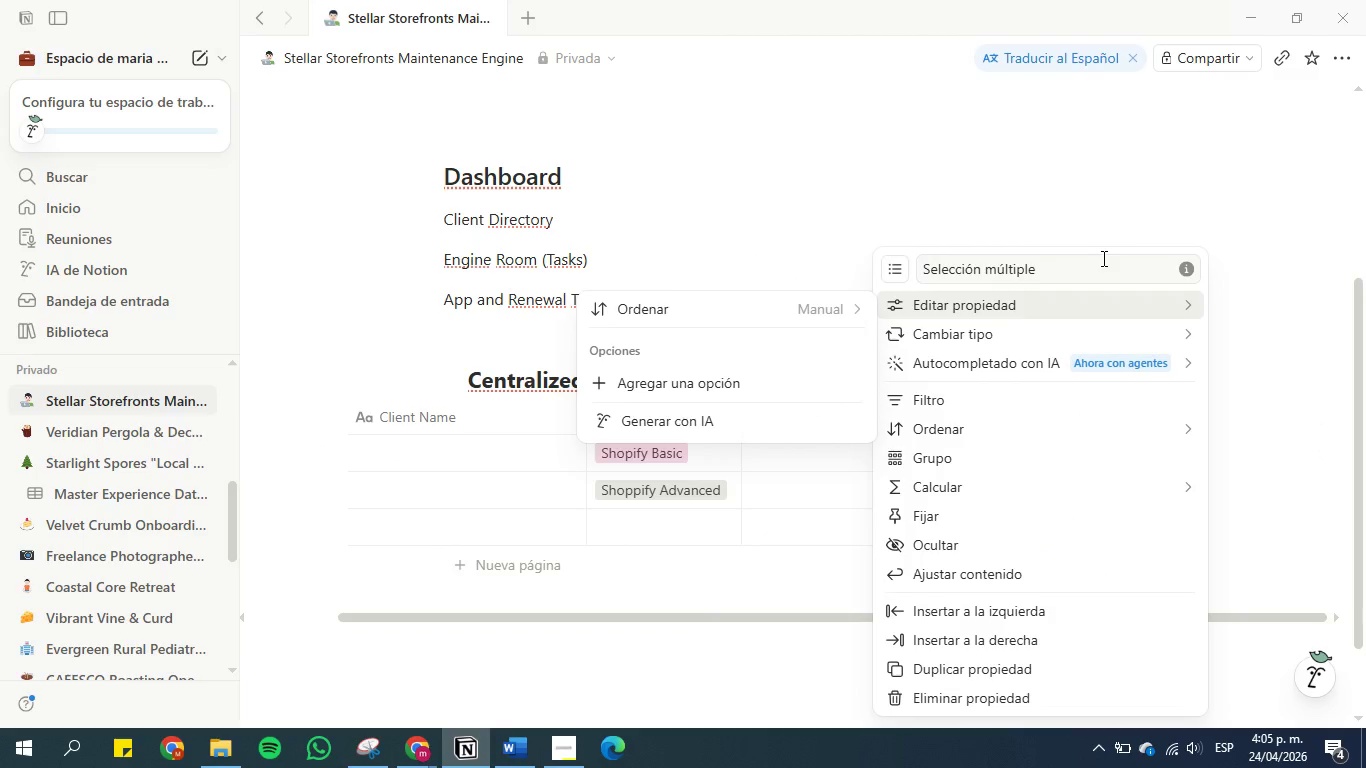 
key(Control+ControlLeft)
 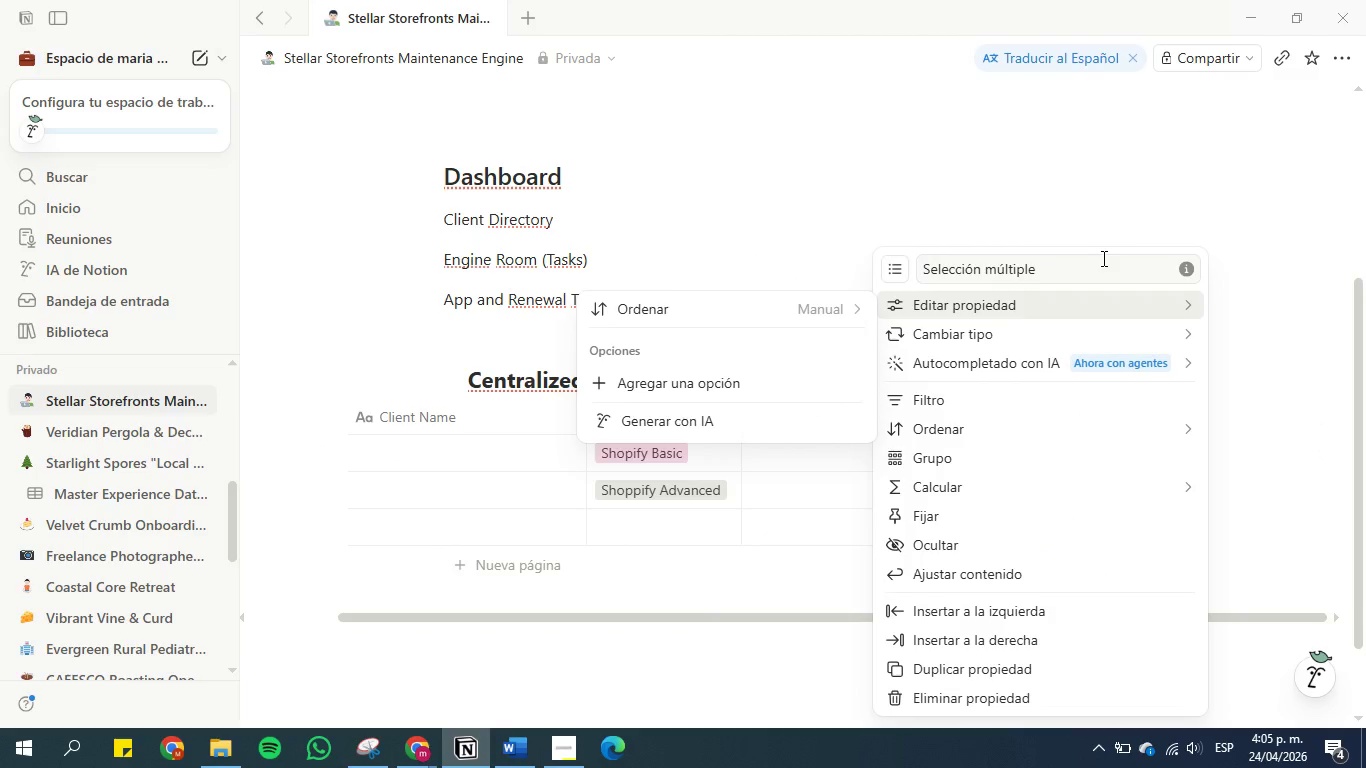 
double_click([1102, 258])
 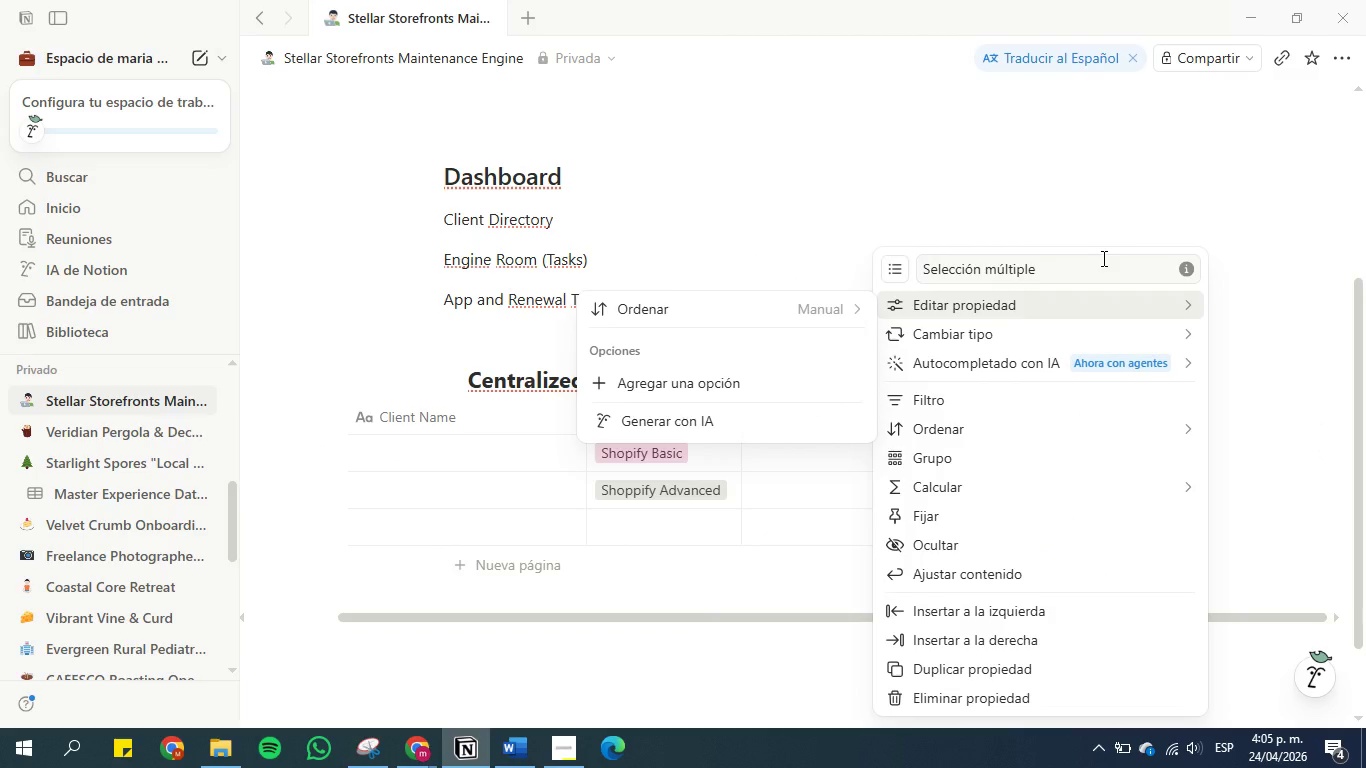 
triple_click([1102, 258])
 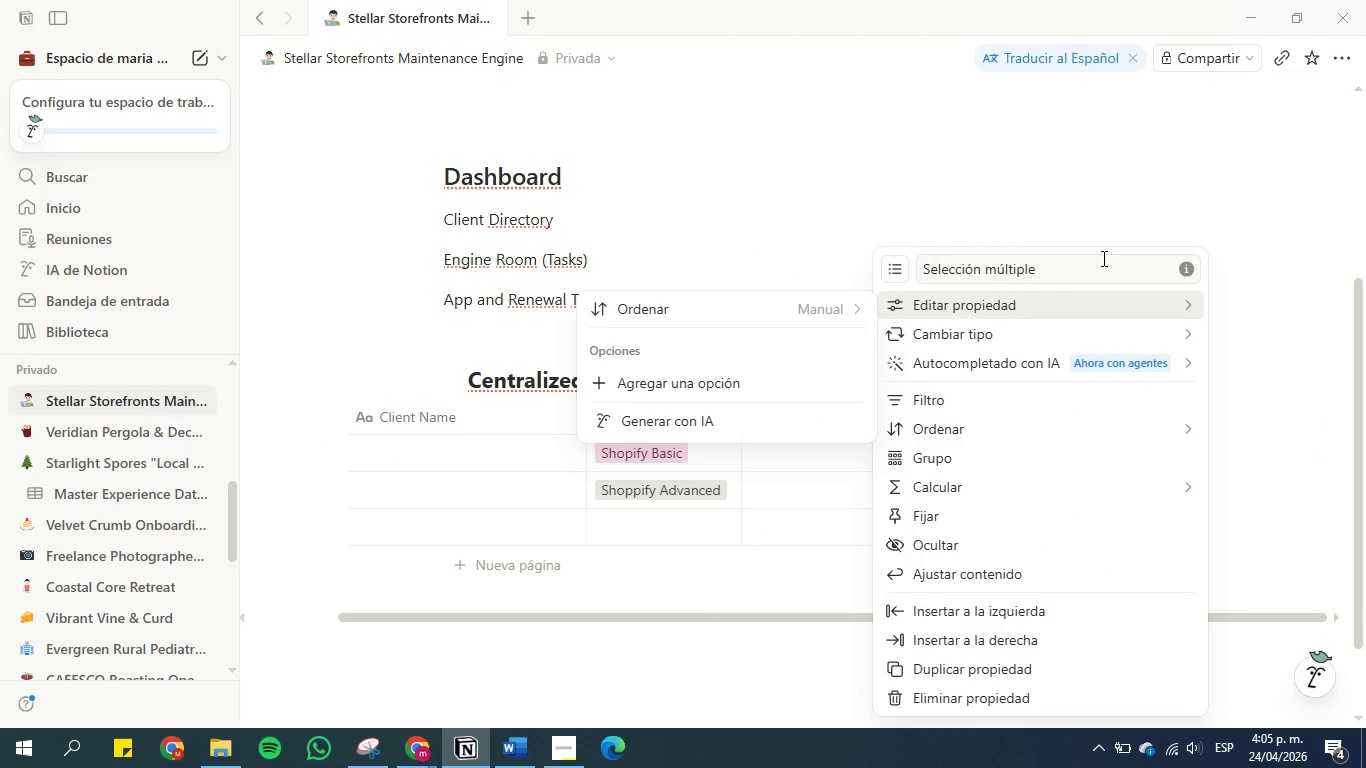 
triple_click([1102, 258])
 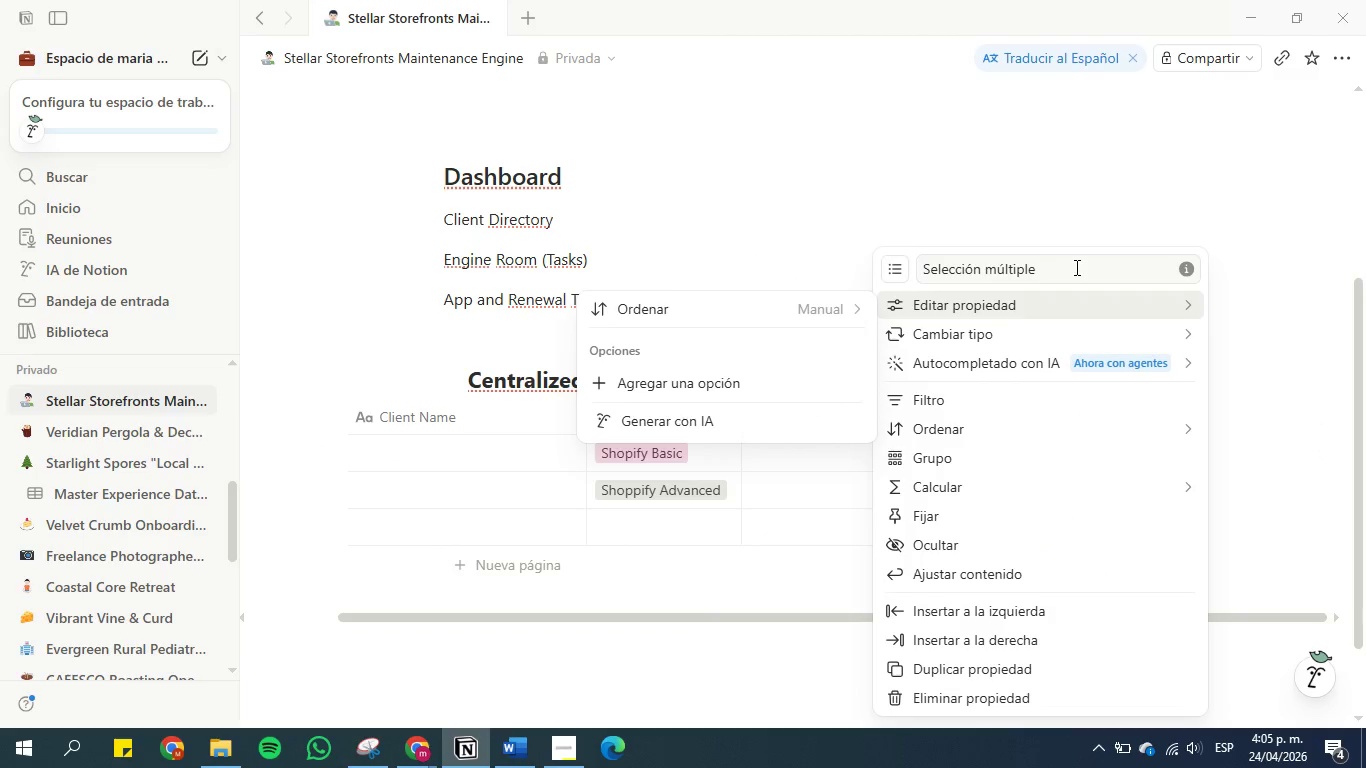 
triple_click([1075, 267])
 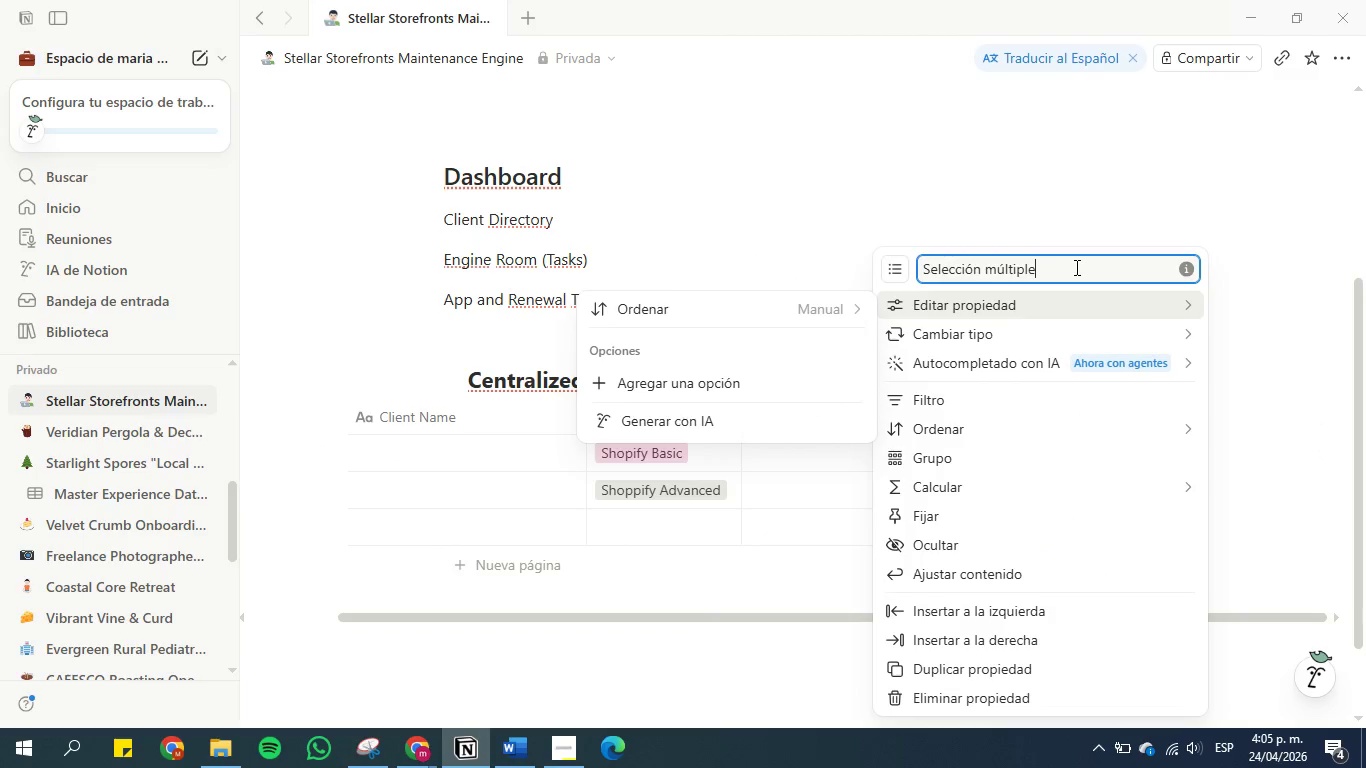 
triple_click([1075, 267])
 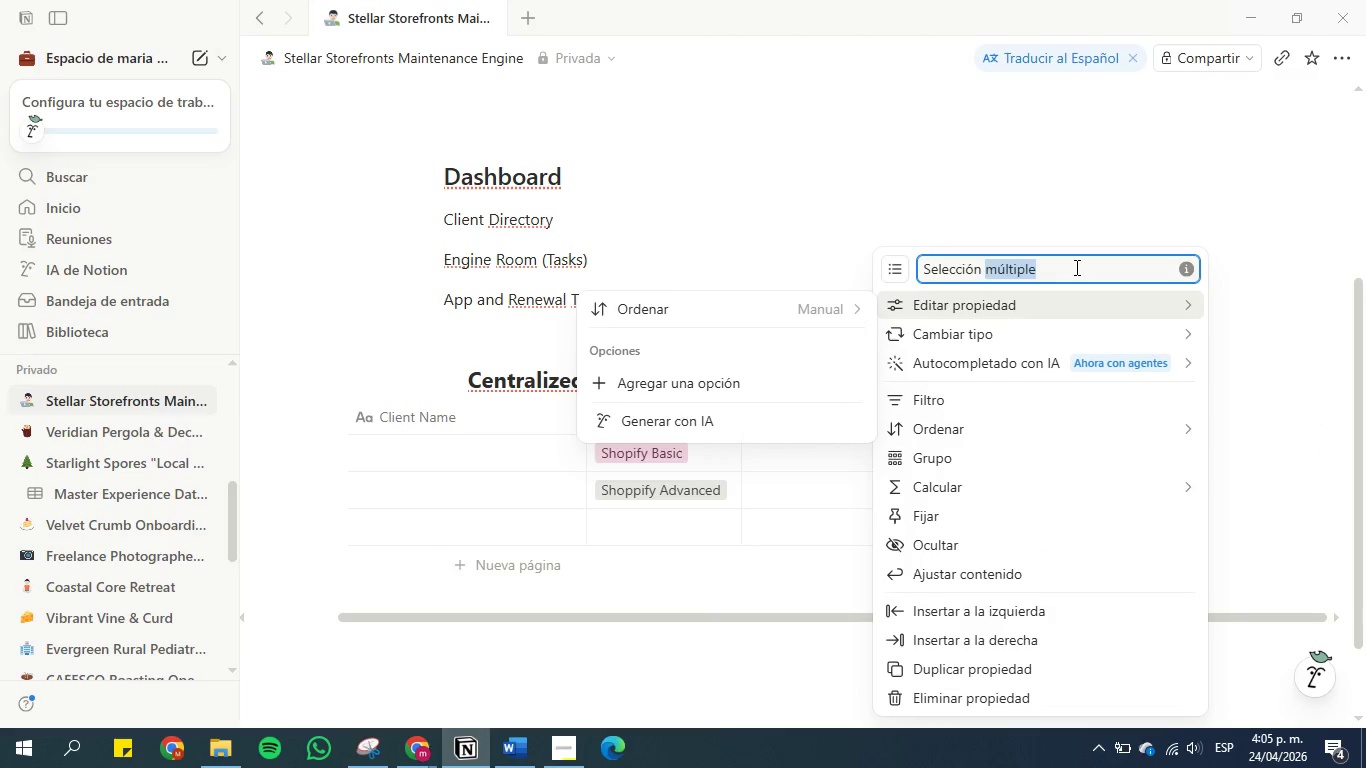 
triple_click([1075, 267])
 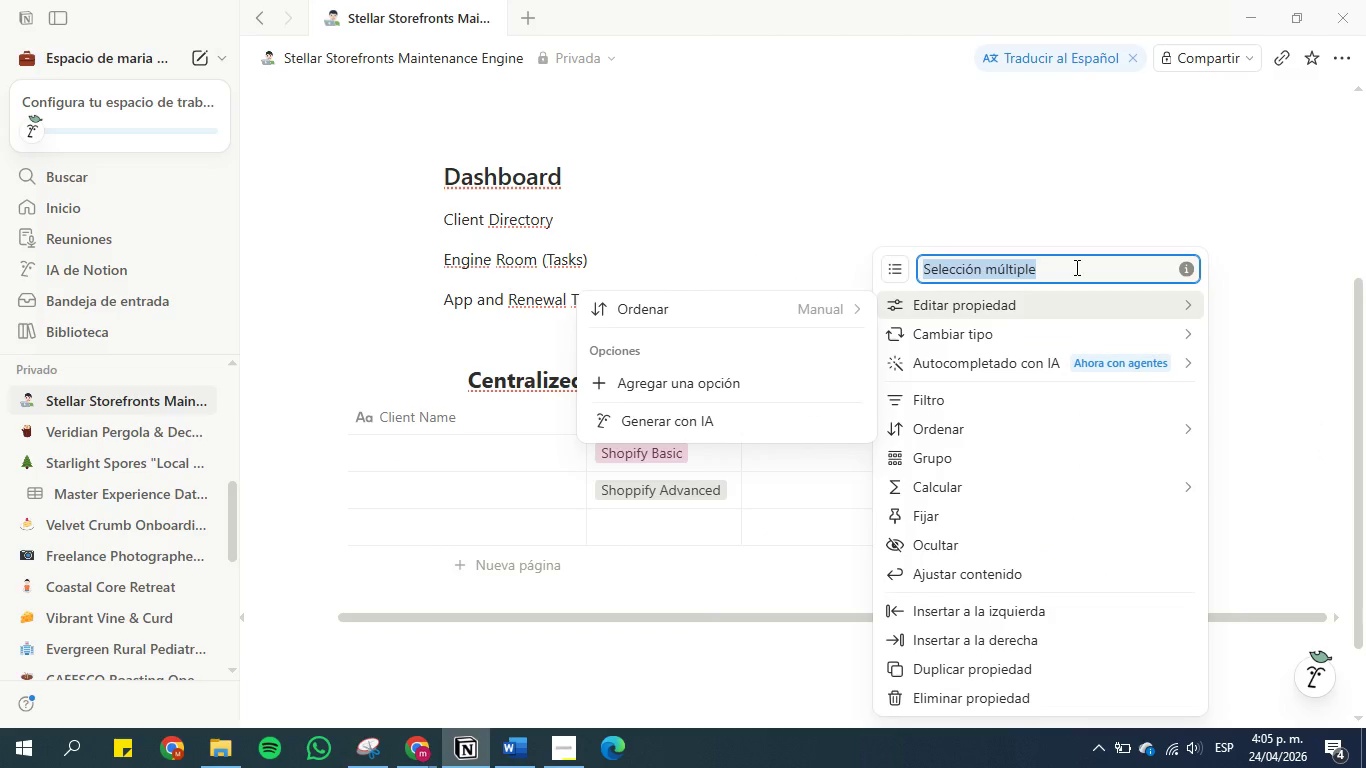 
key(Control+V)
 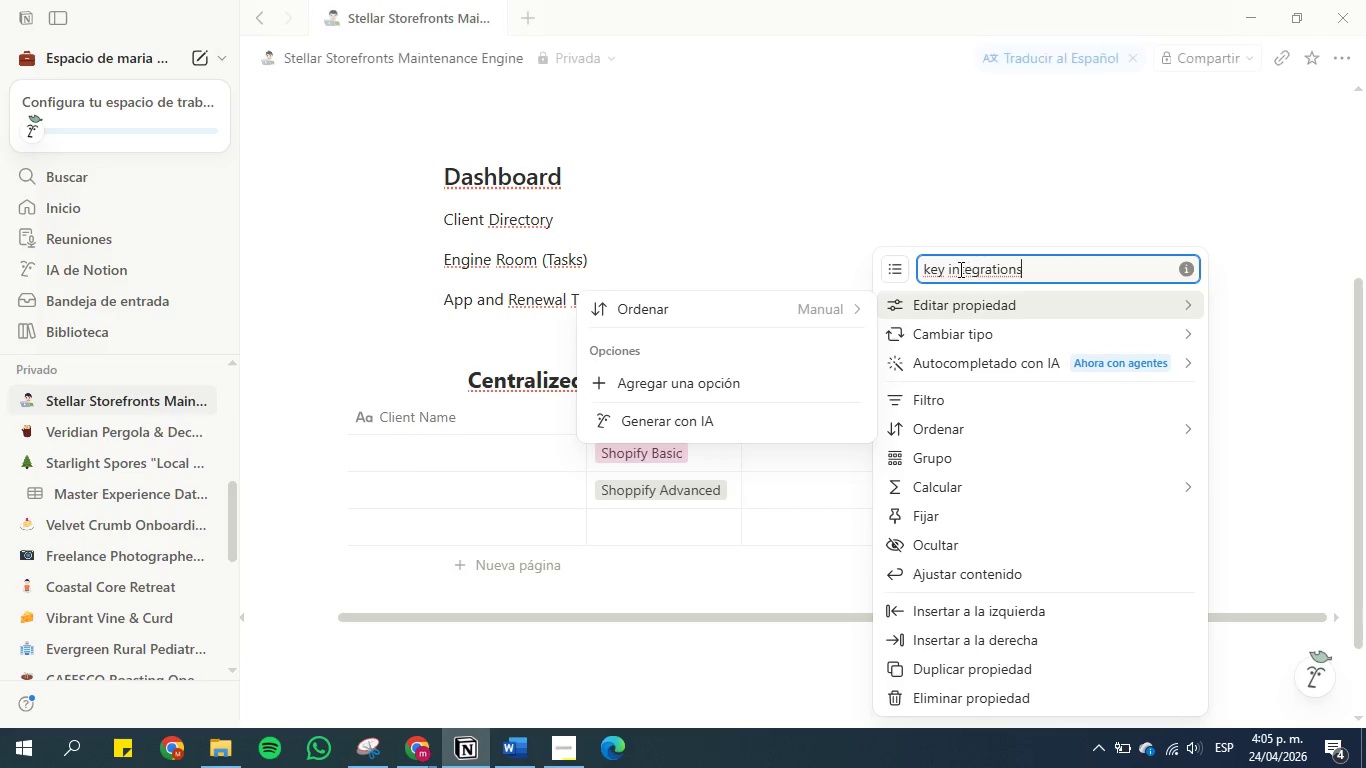 
left_click([929, 267])
 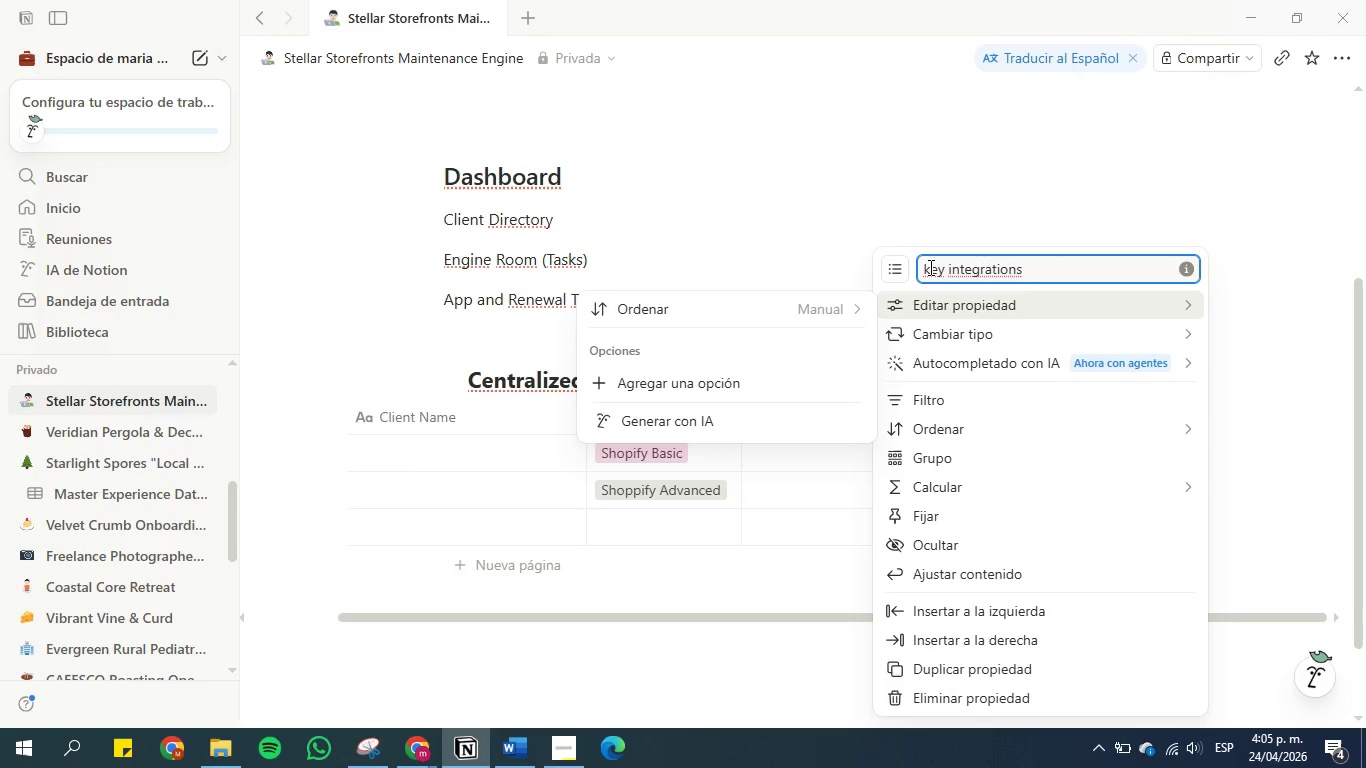 
key(Backspace)
 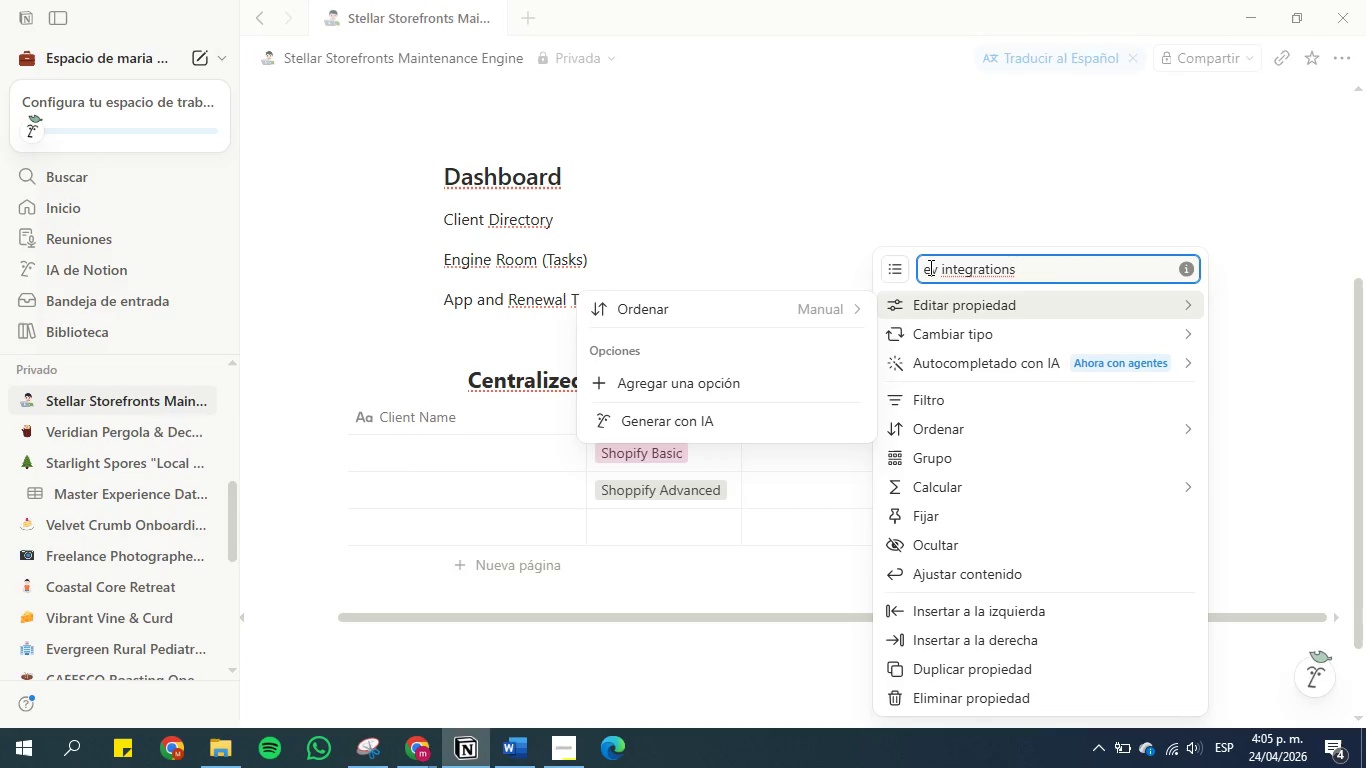 
key(CapsLock)